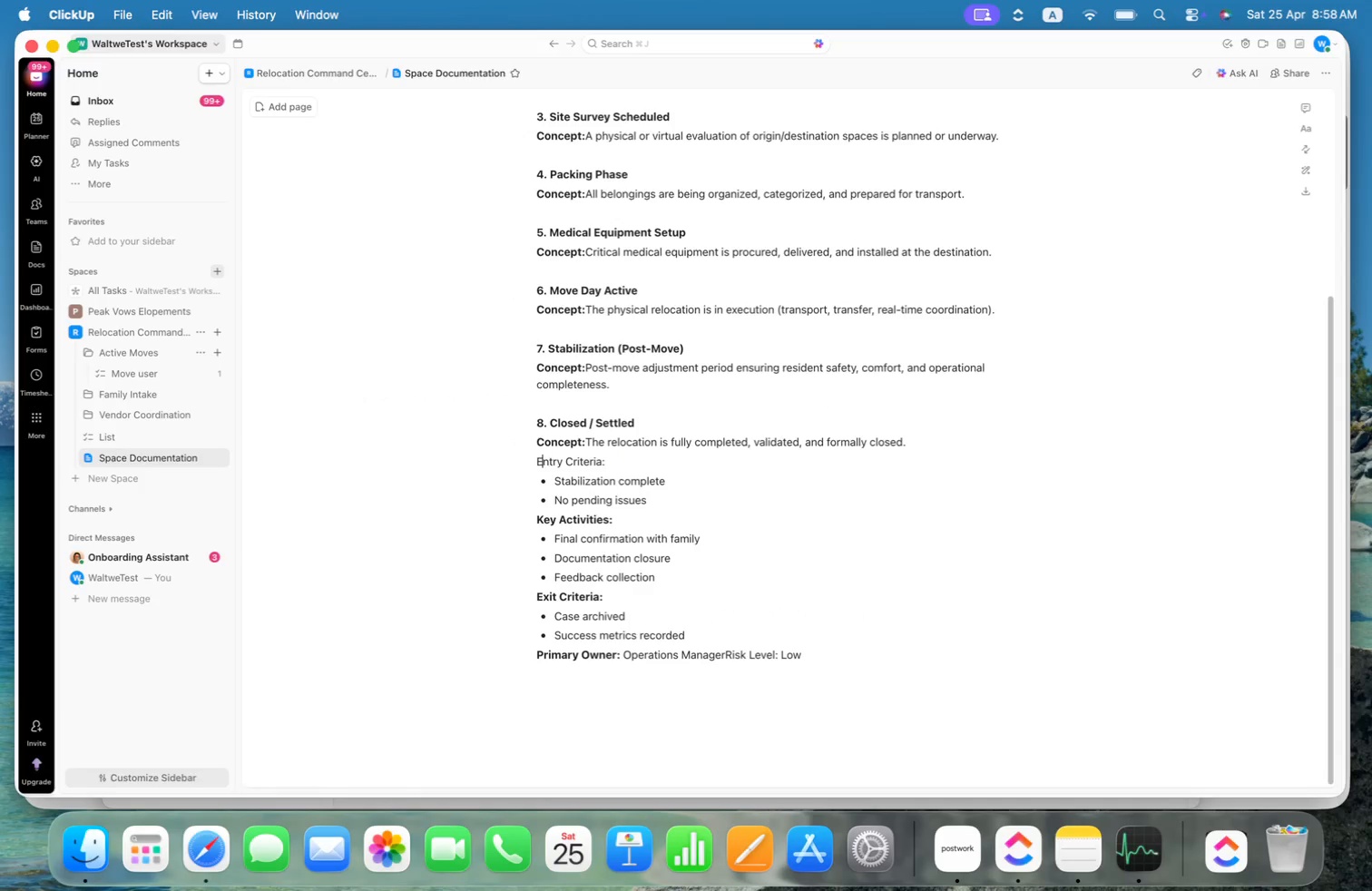 
key(ArrowLeft)
 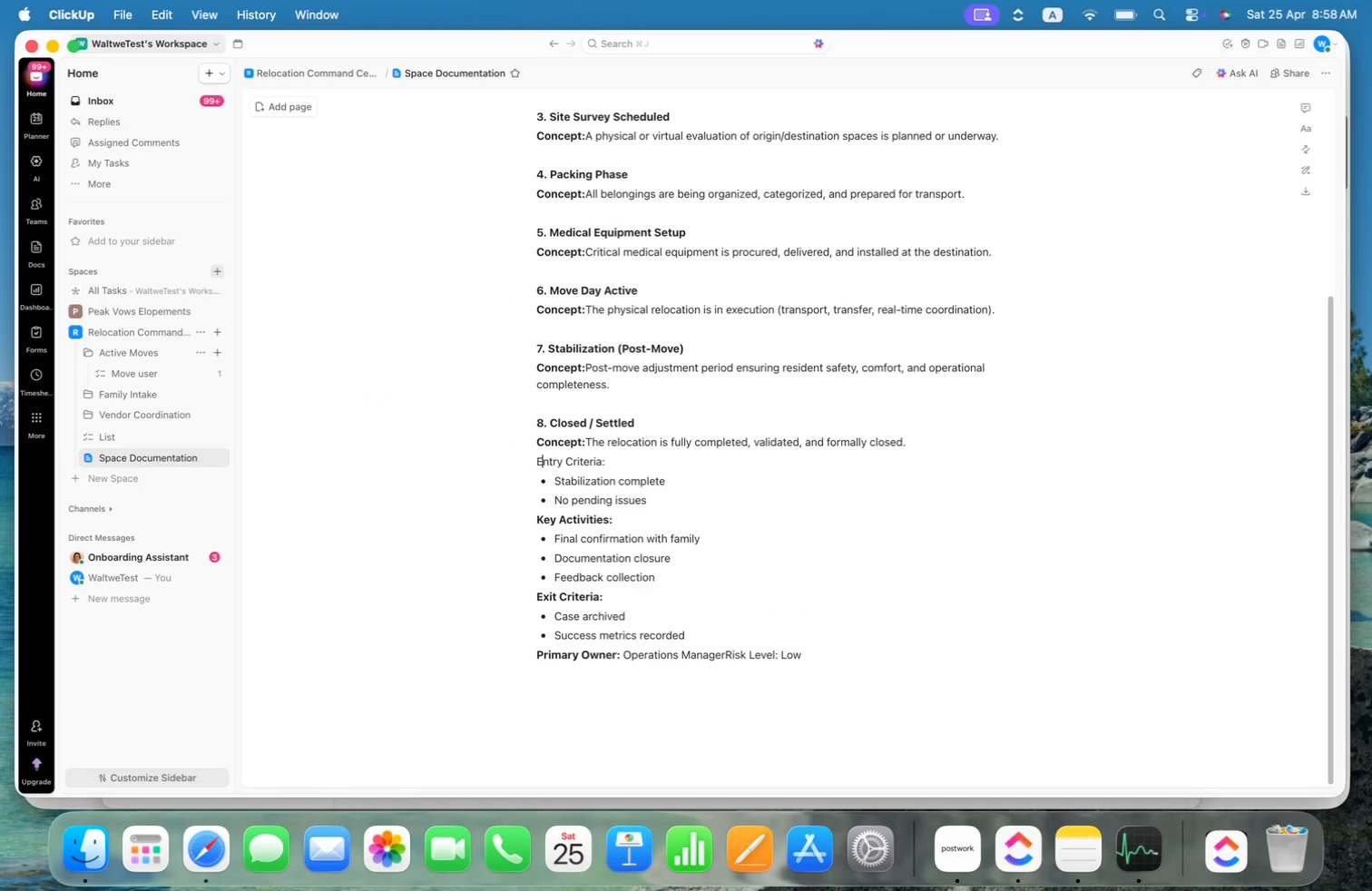 
key(ArrowLeft)
 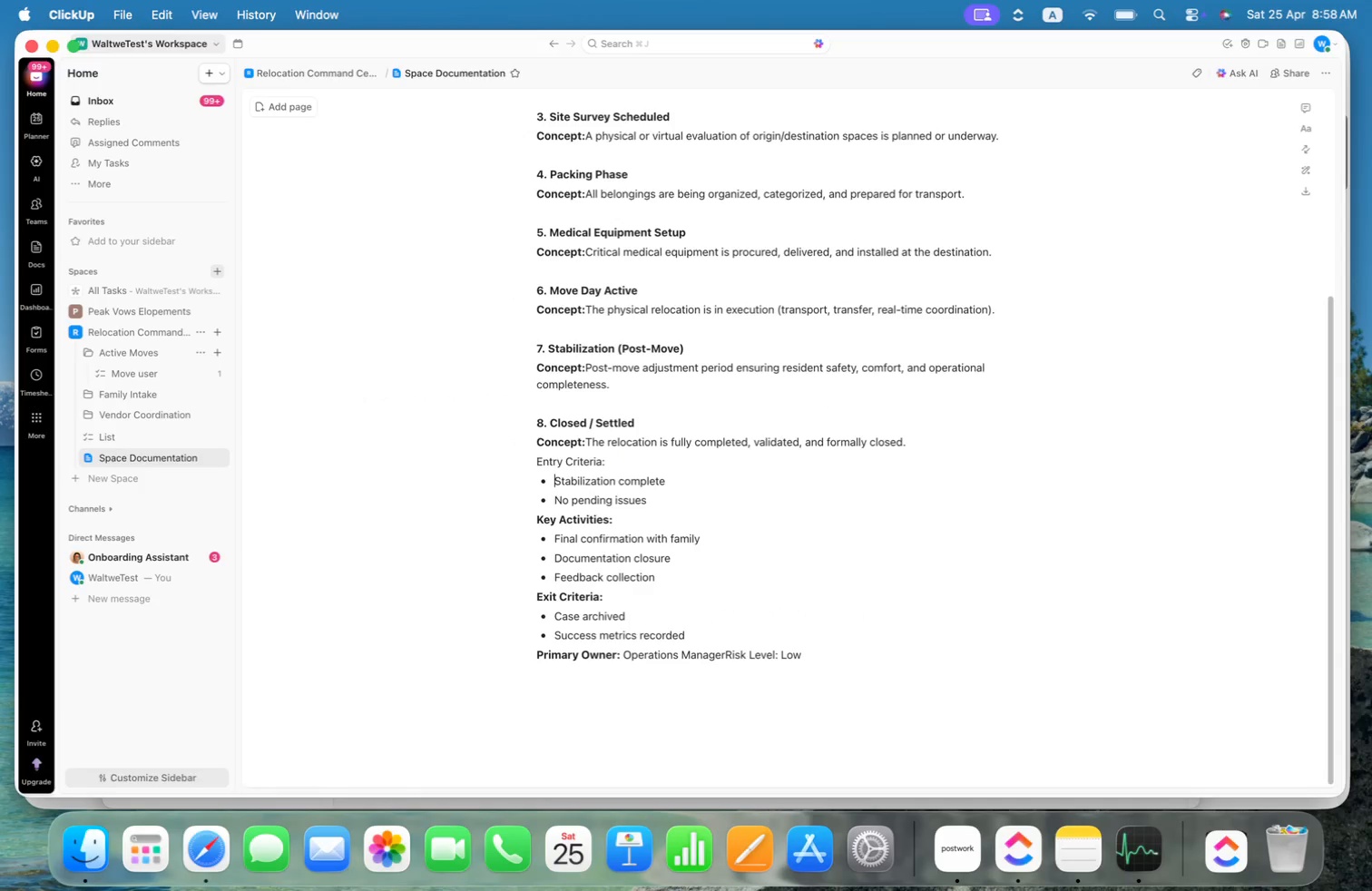 
key(ArrowDown)
 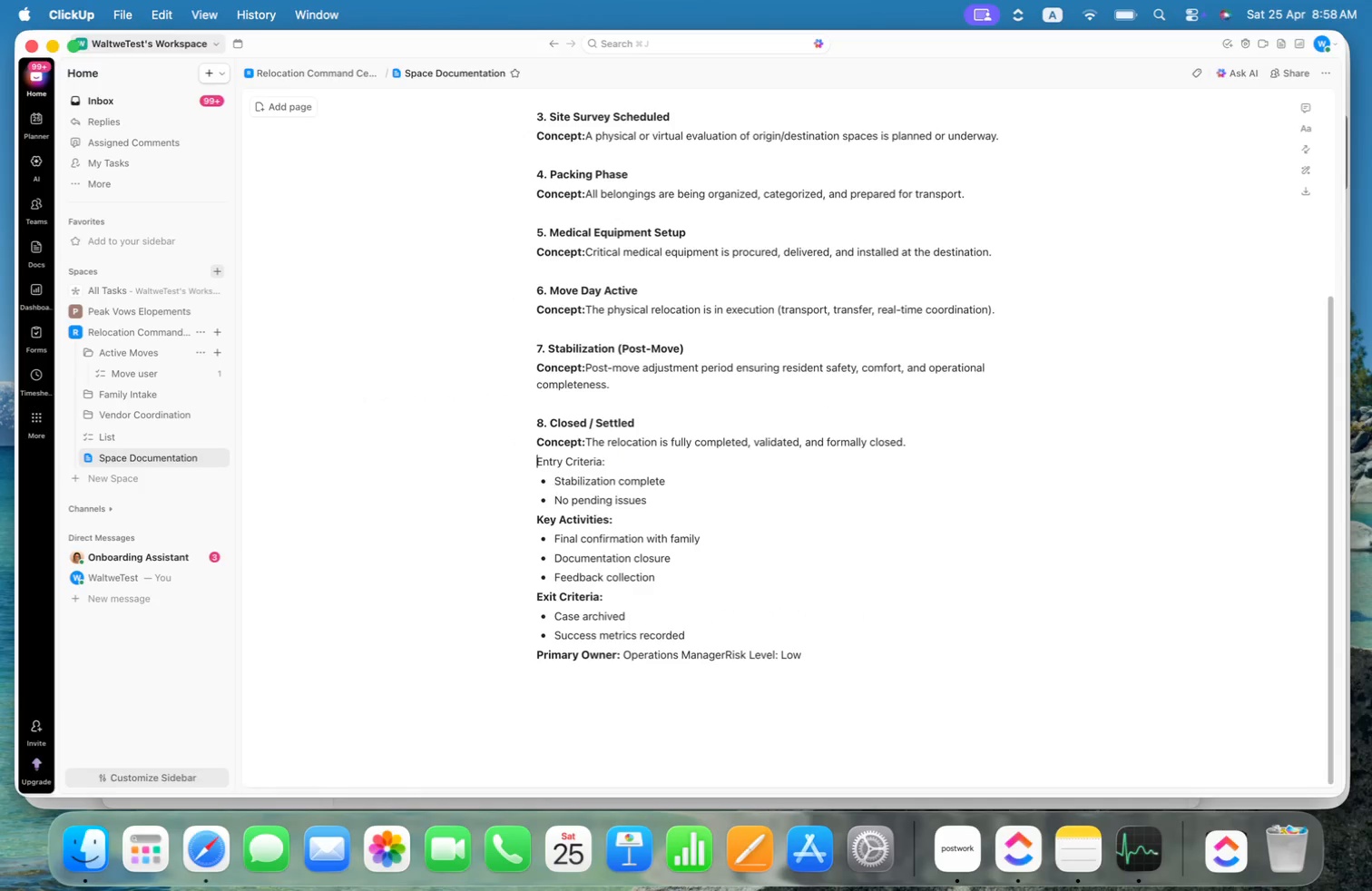 
key(ArrowUp)
 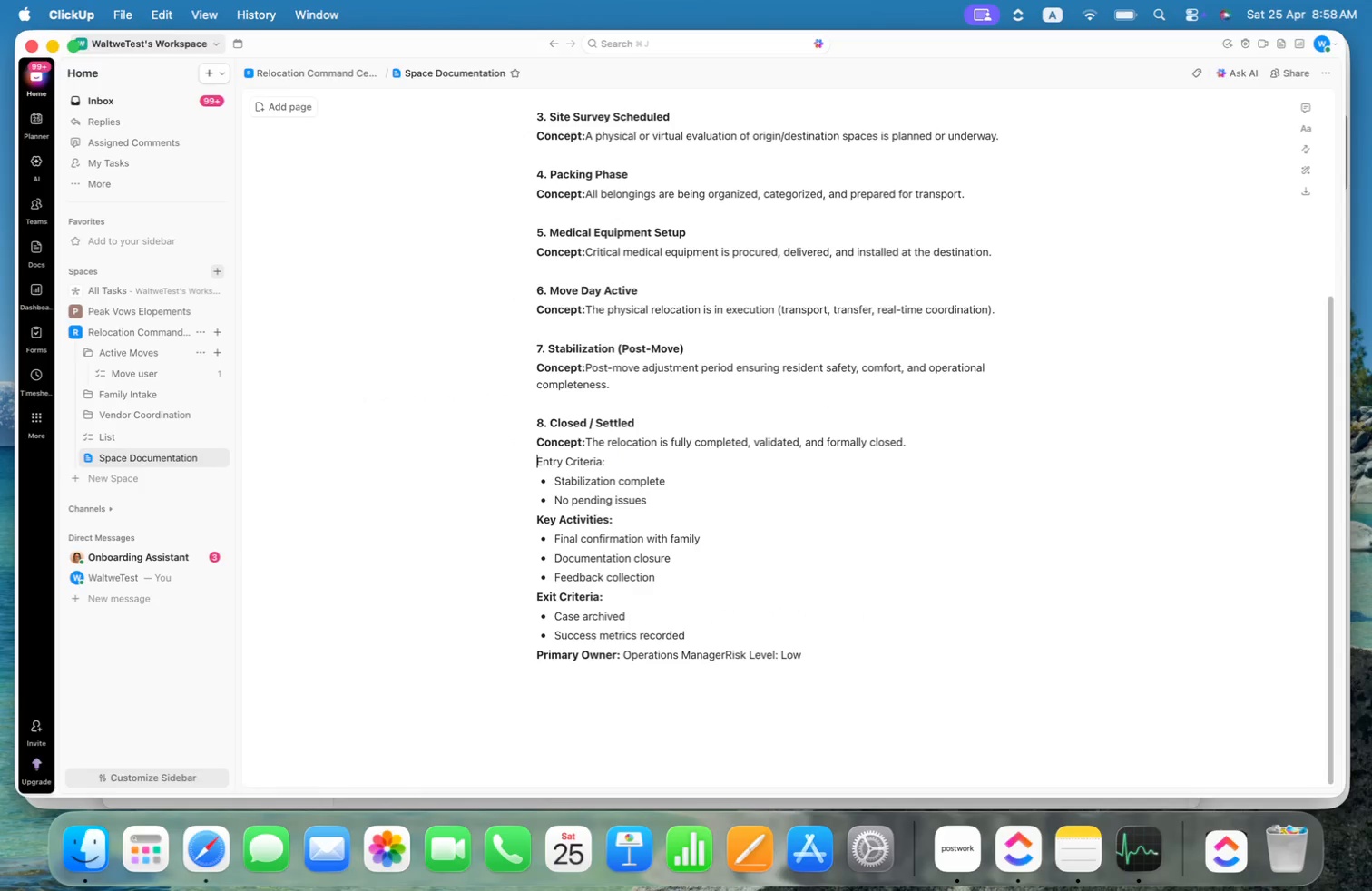 
hold_key(key=ArrowDown, duration=1.25)
 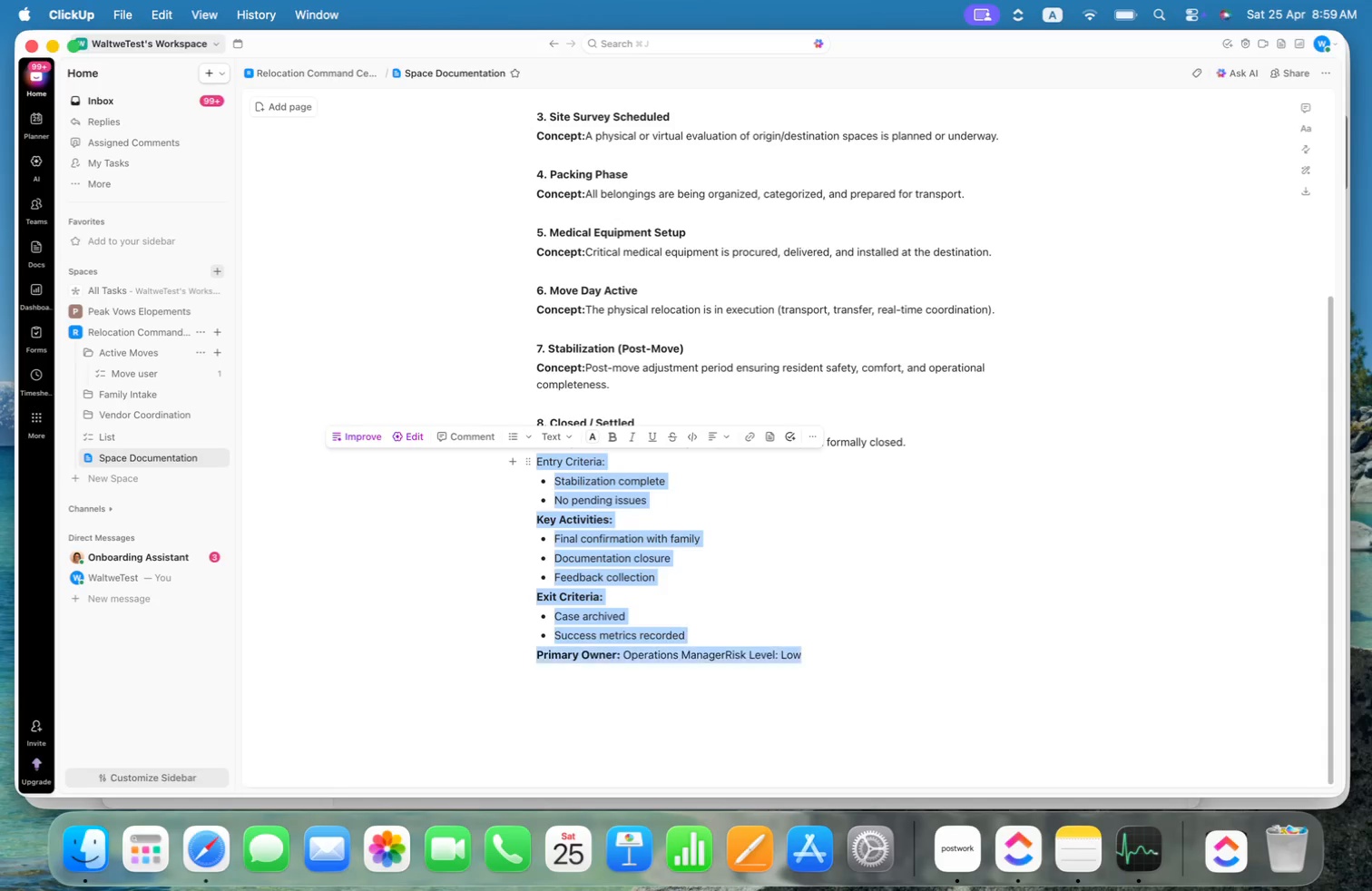 
key(Shift+ArrowDown)
 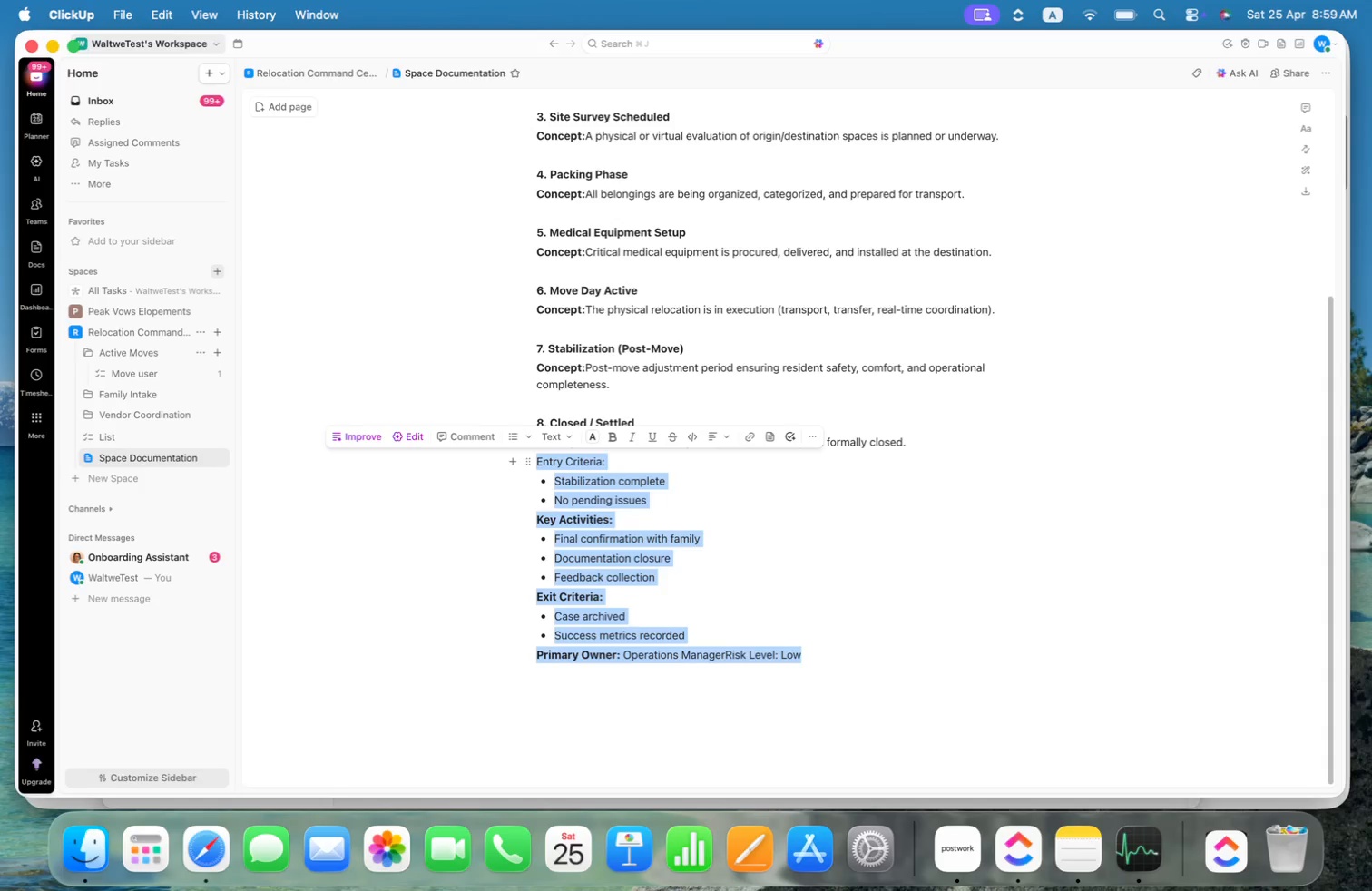 
key(Shift+ArrowDown)
 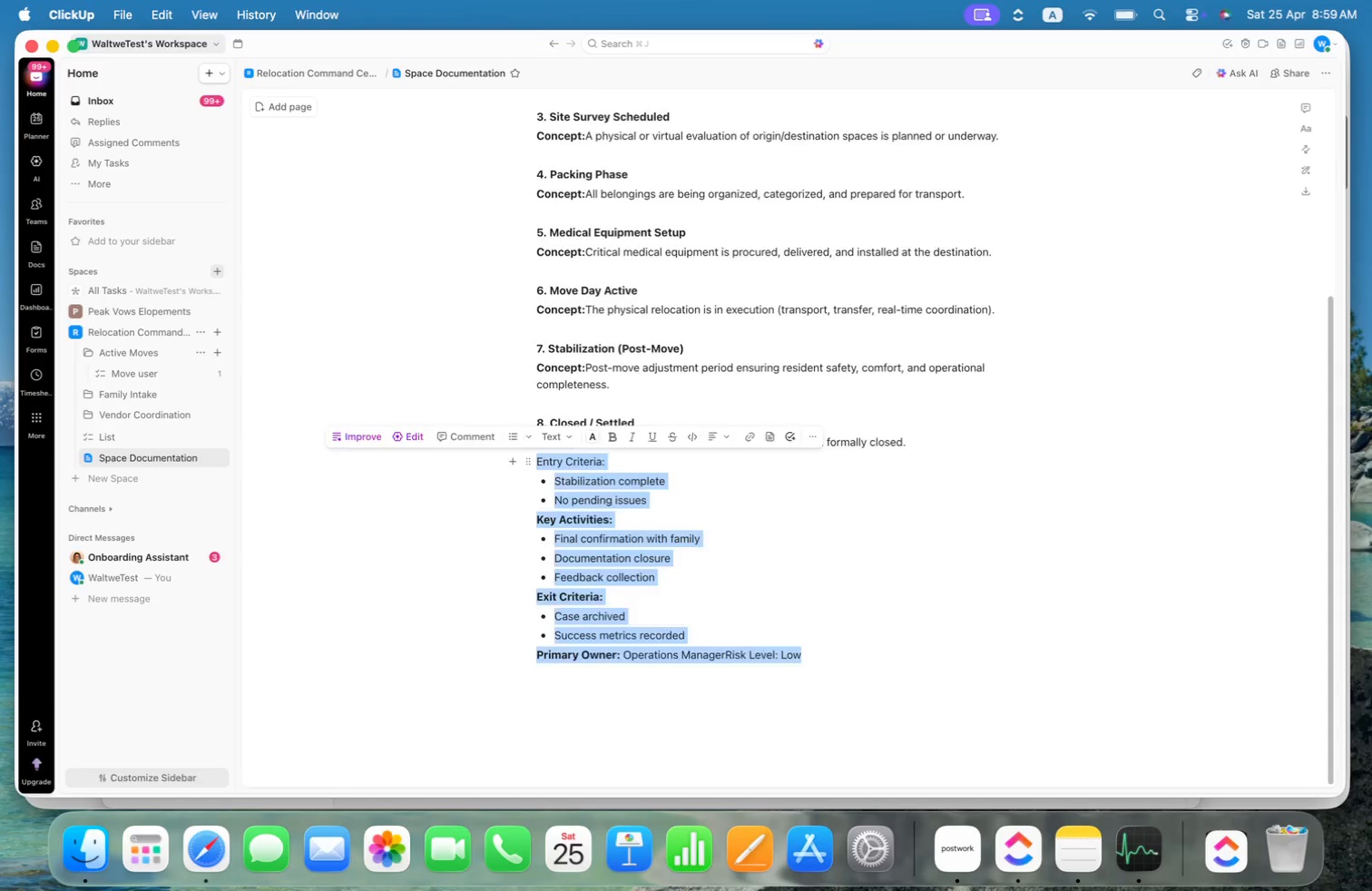 
key(Backspace)
 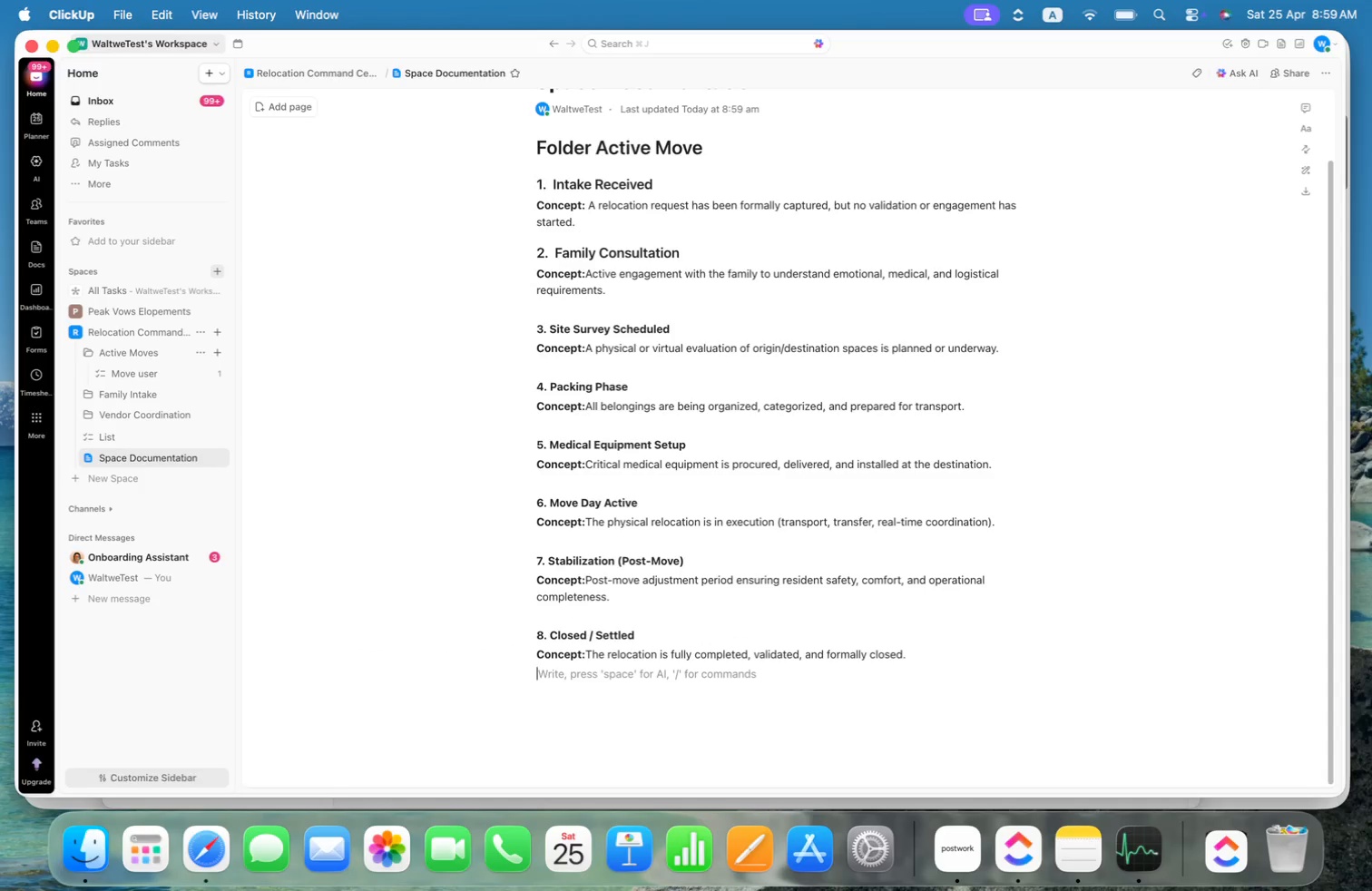 
key(Meta+CommandLeft)
 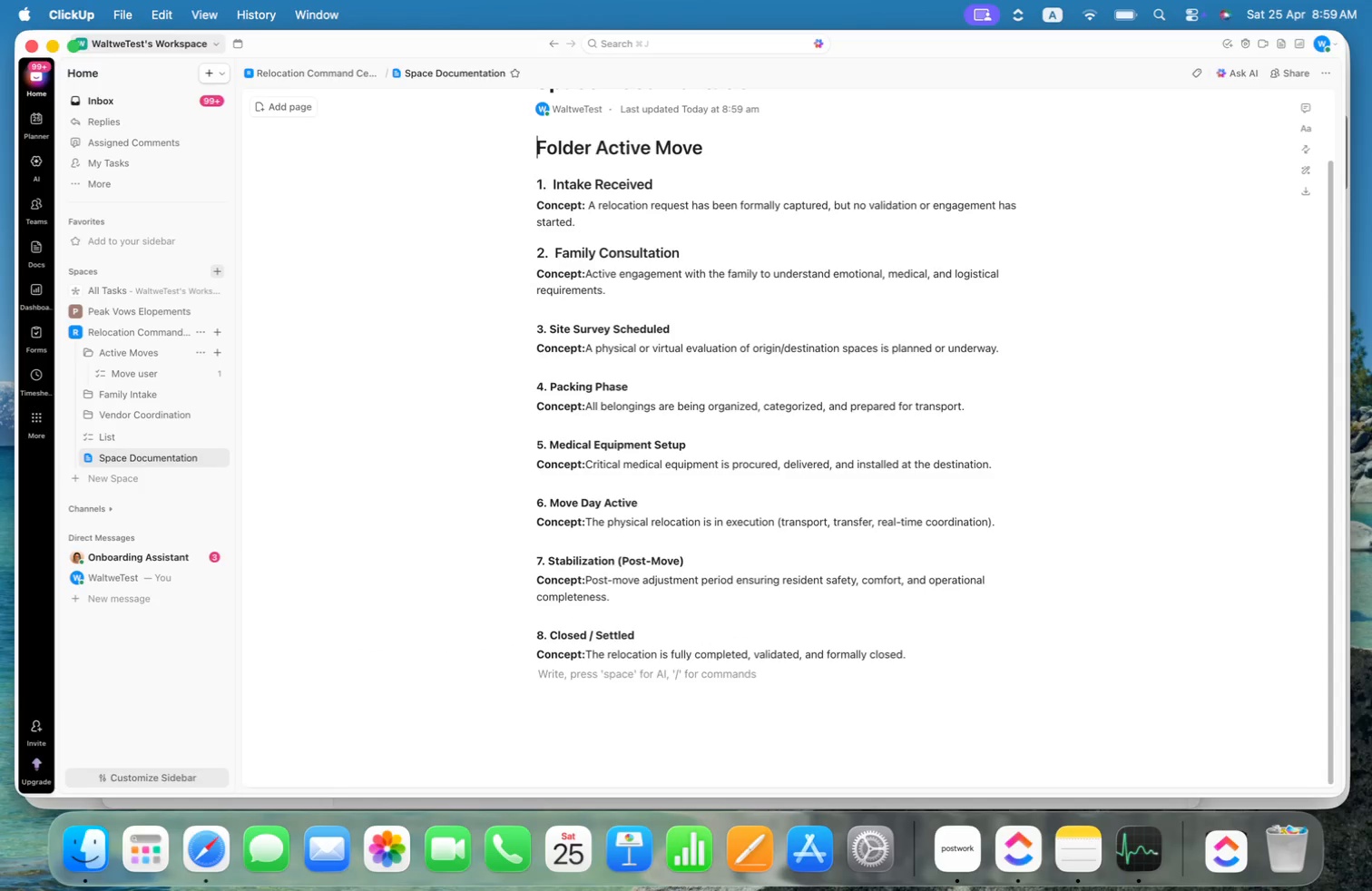 
key(Meta+ArrowUp)
 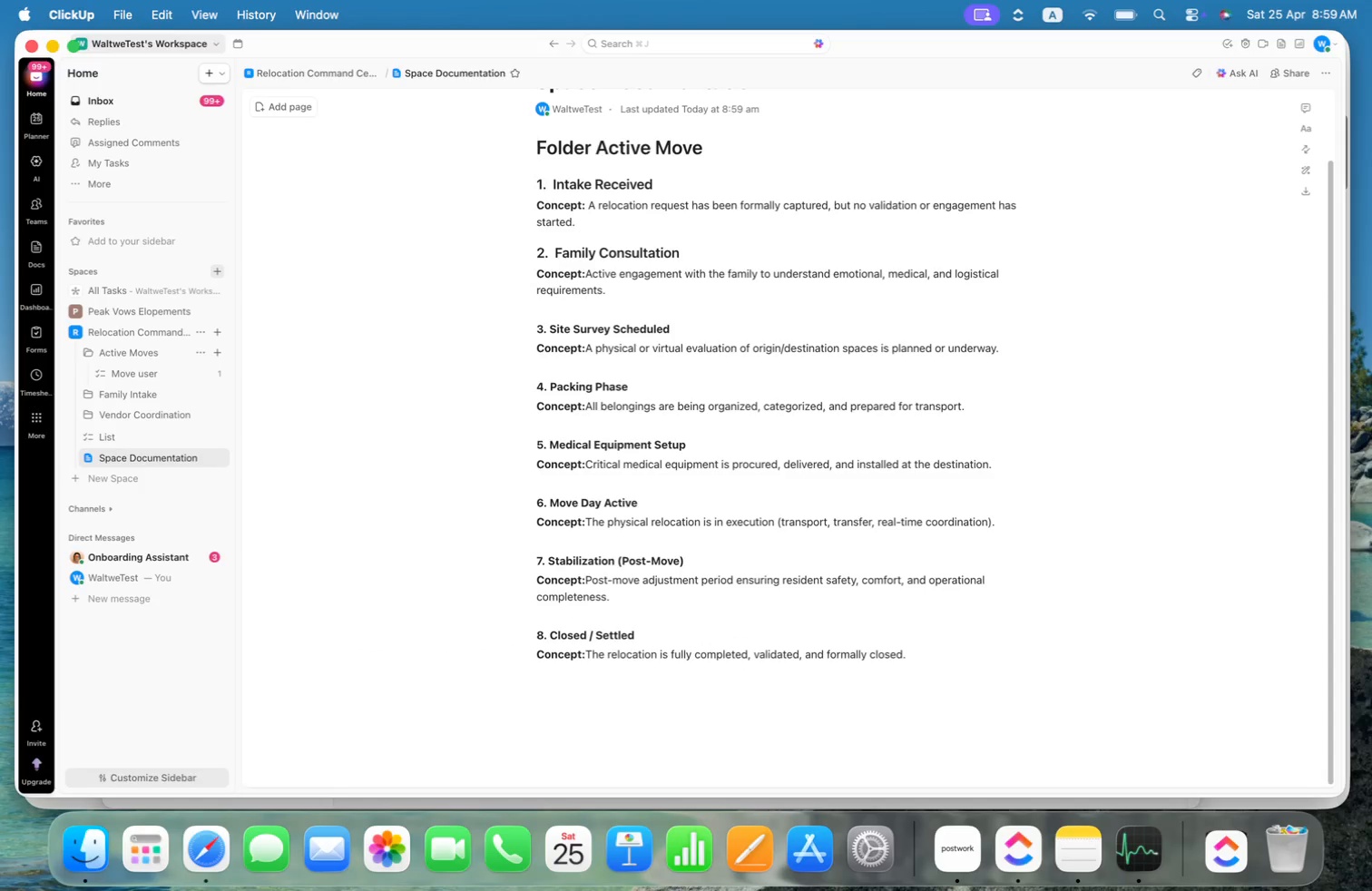 
key(ArrowDown)
 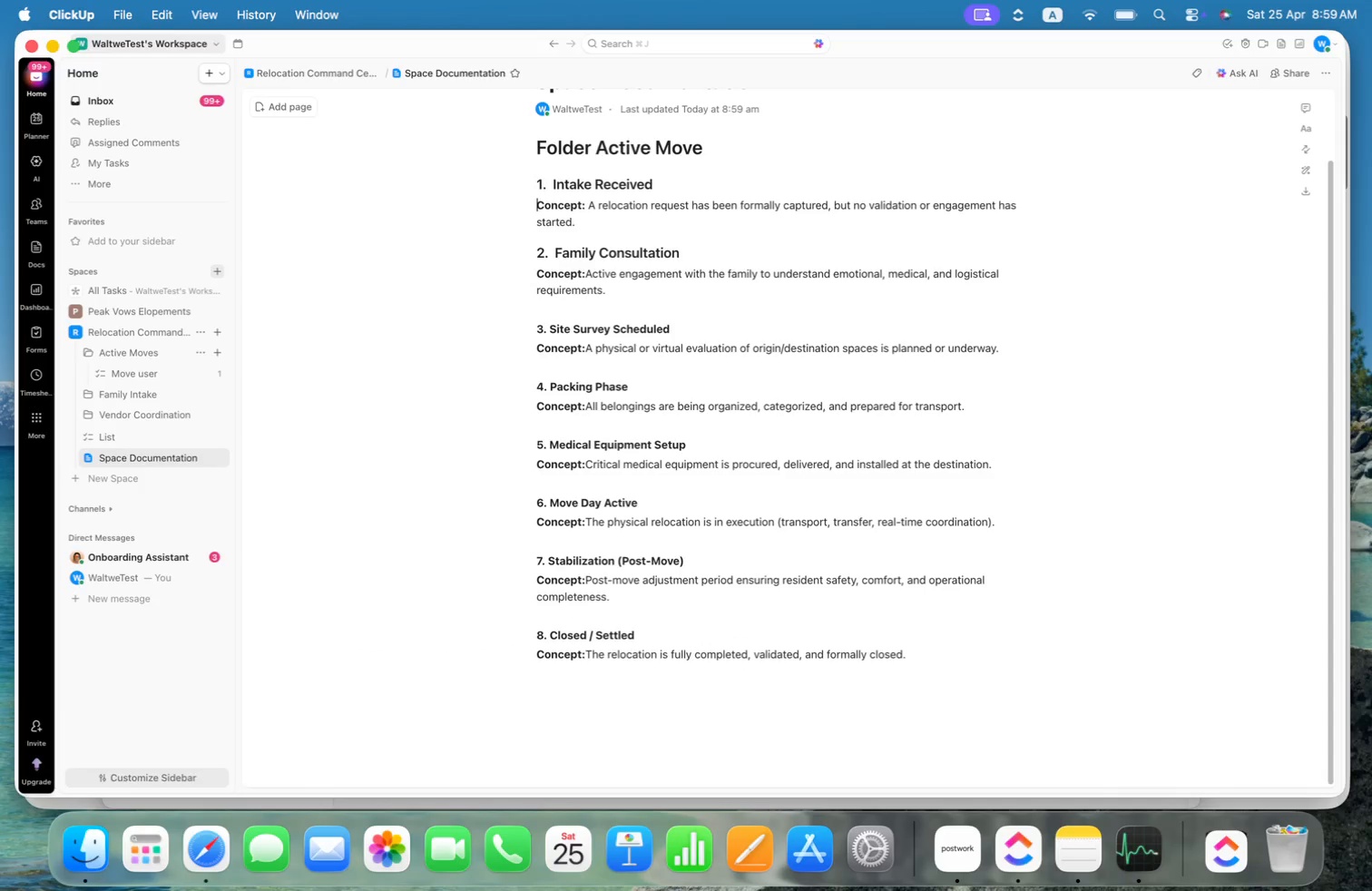 
key(ArrowDown)
 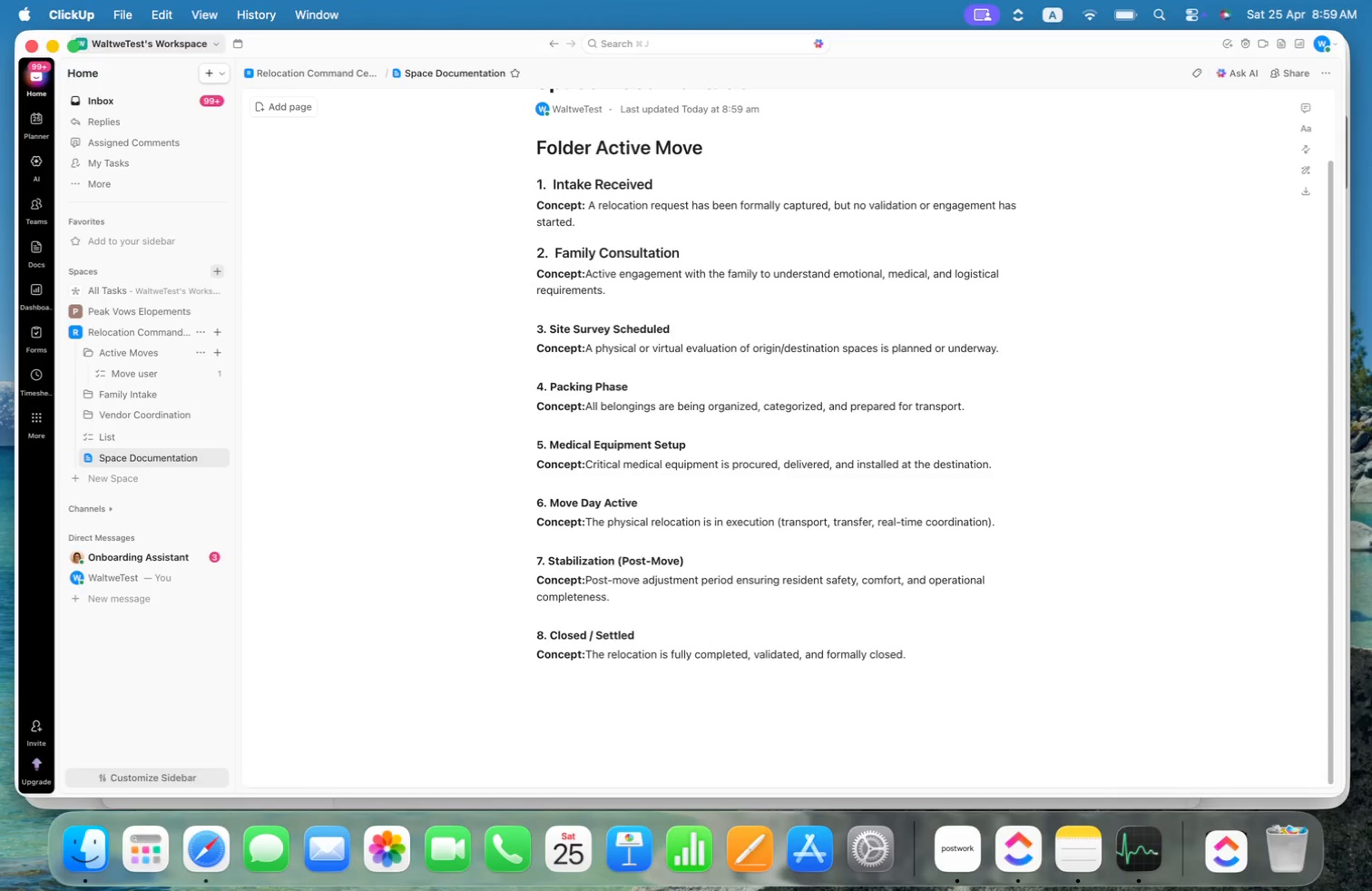 
scroll: coordinate [602, 351], scroll_direction: down, amount: 27.0
 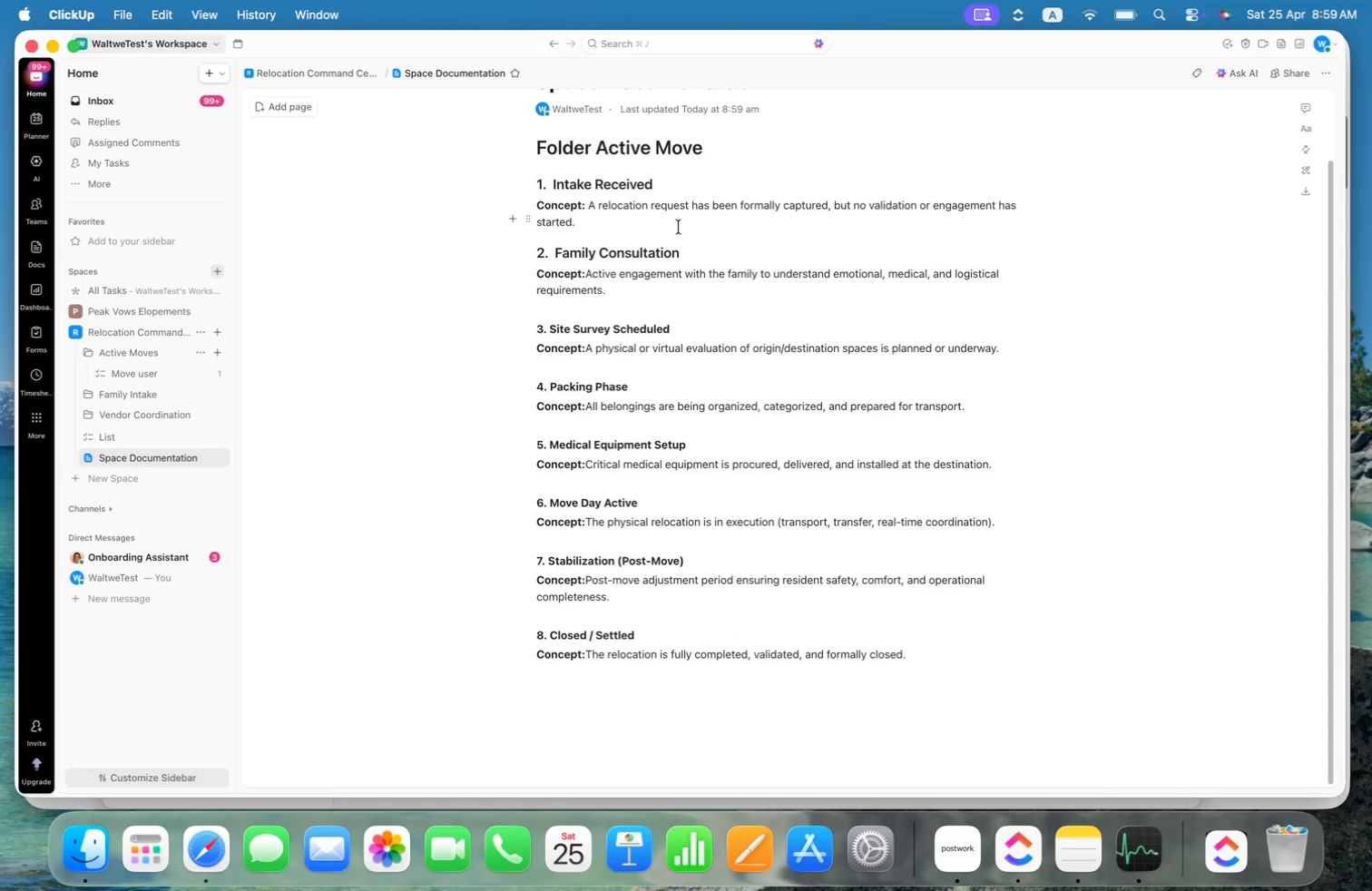 
left_click([649, 227])
 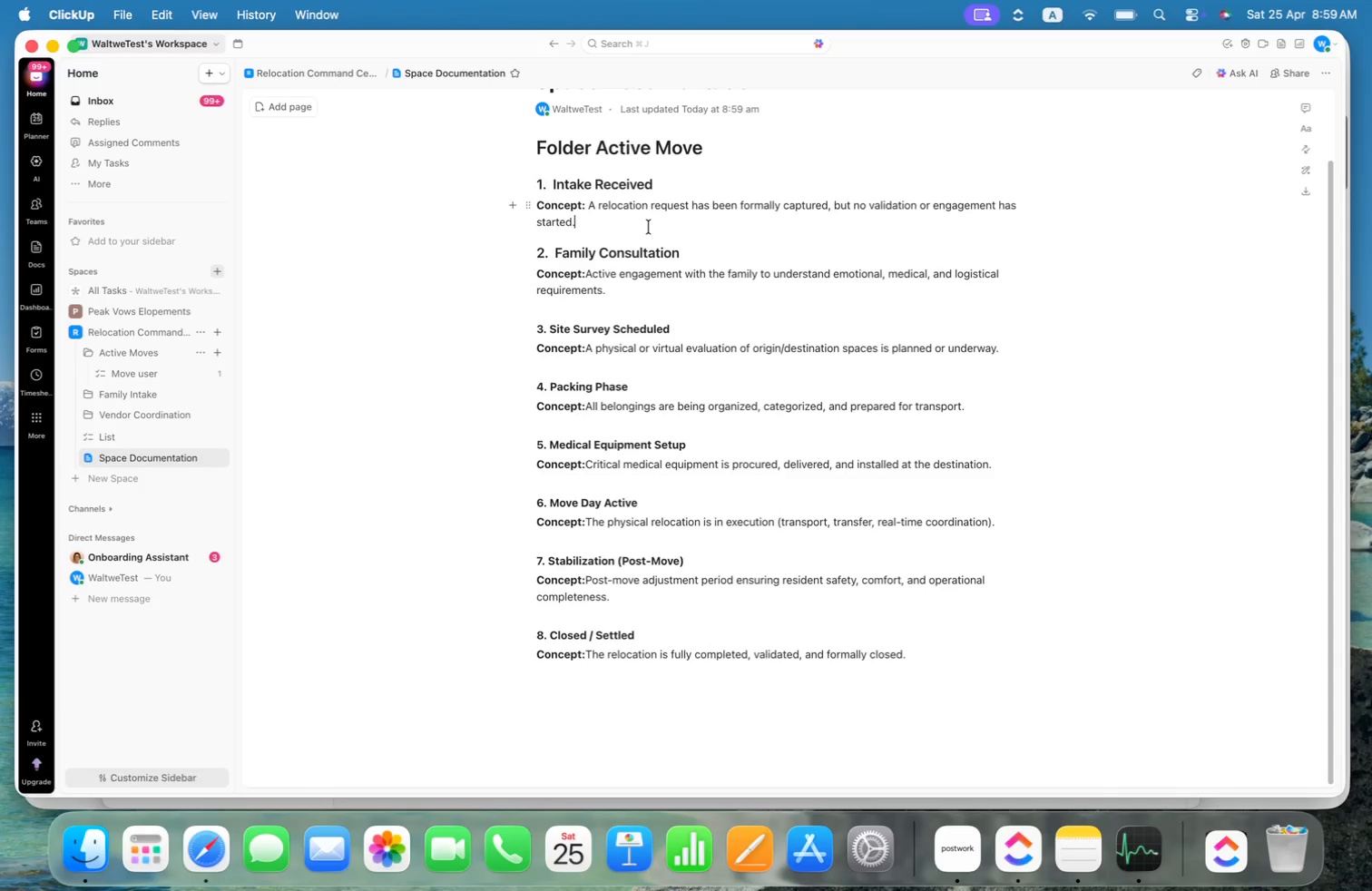 
key(ArrowUp)
 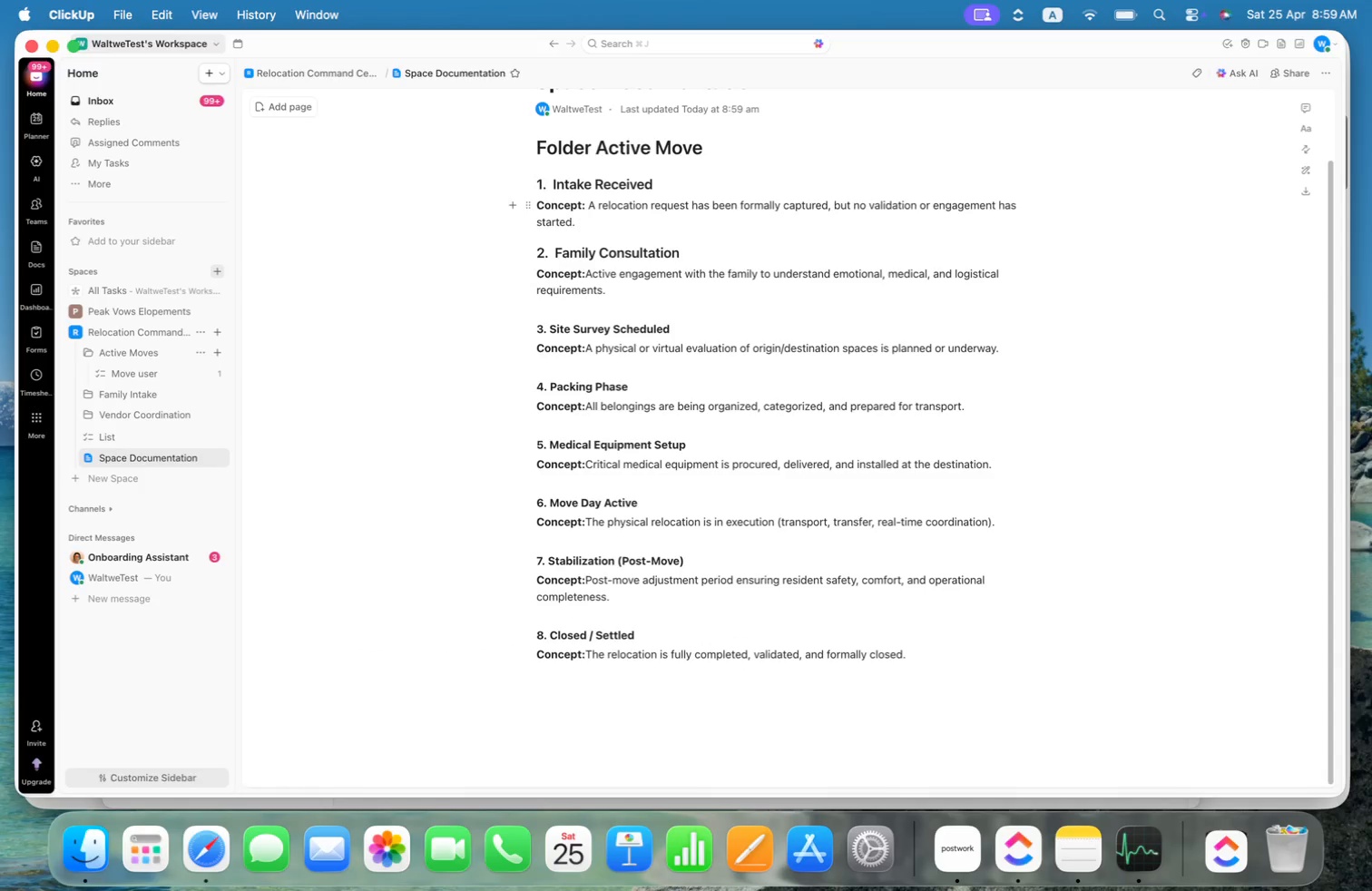 
hold_key(key=OptionLeft, duration=1.67)
 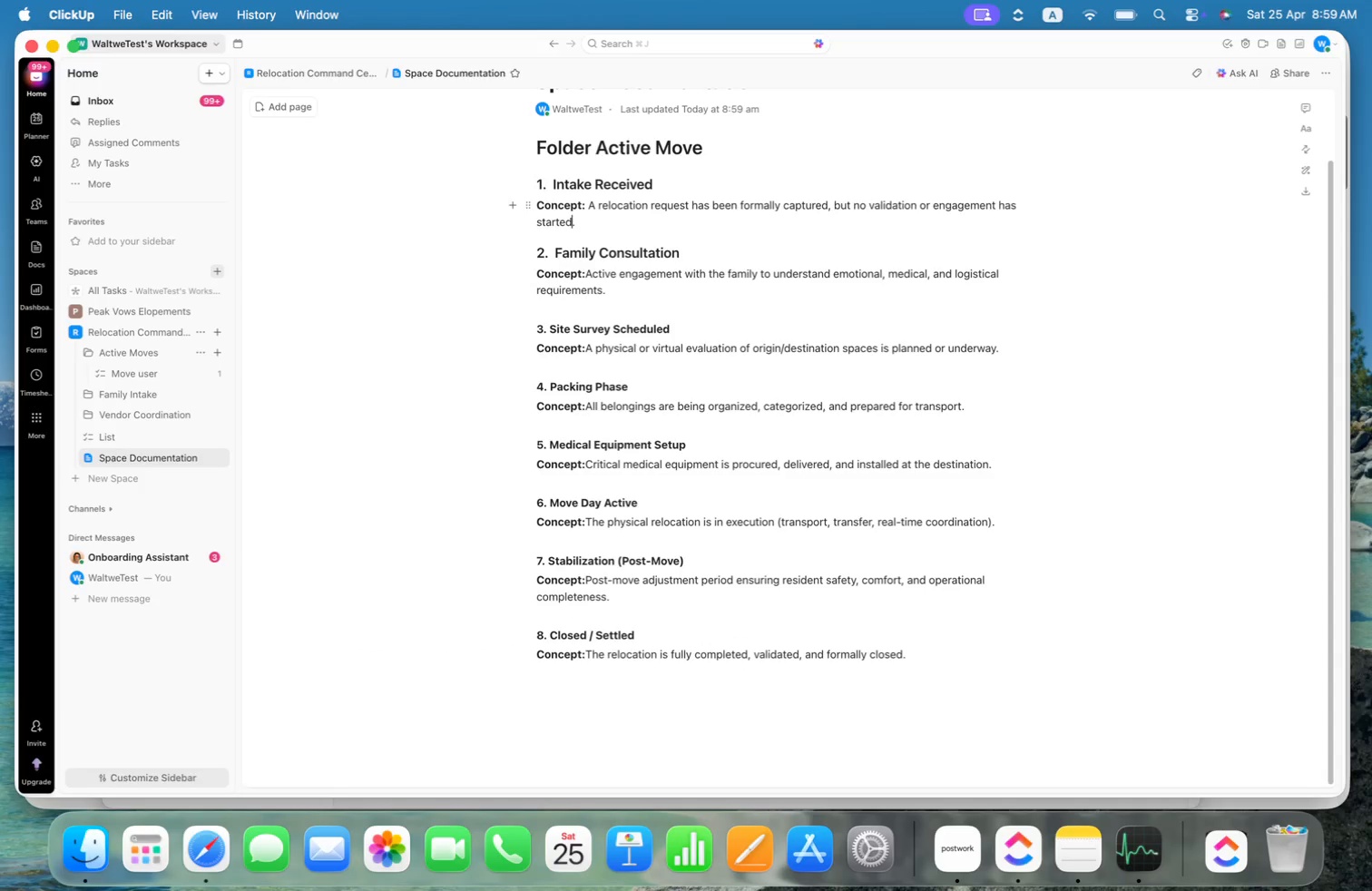 
hold_key(key=ArrowRight, duration=1.5)
 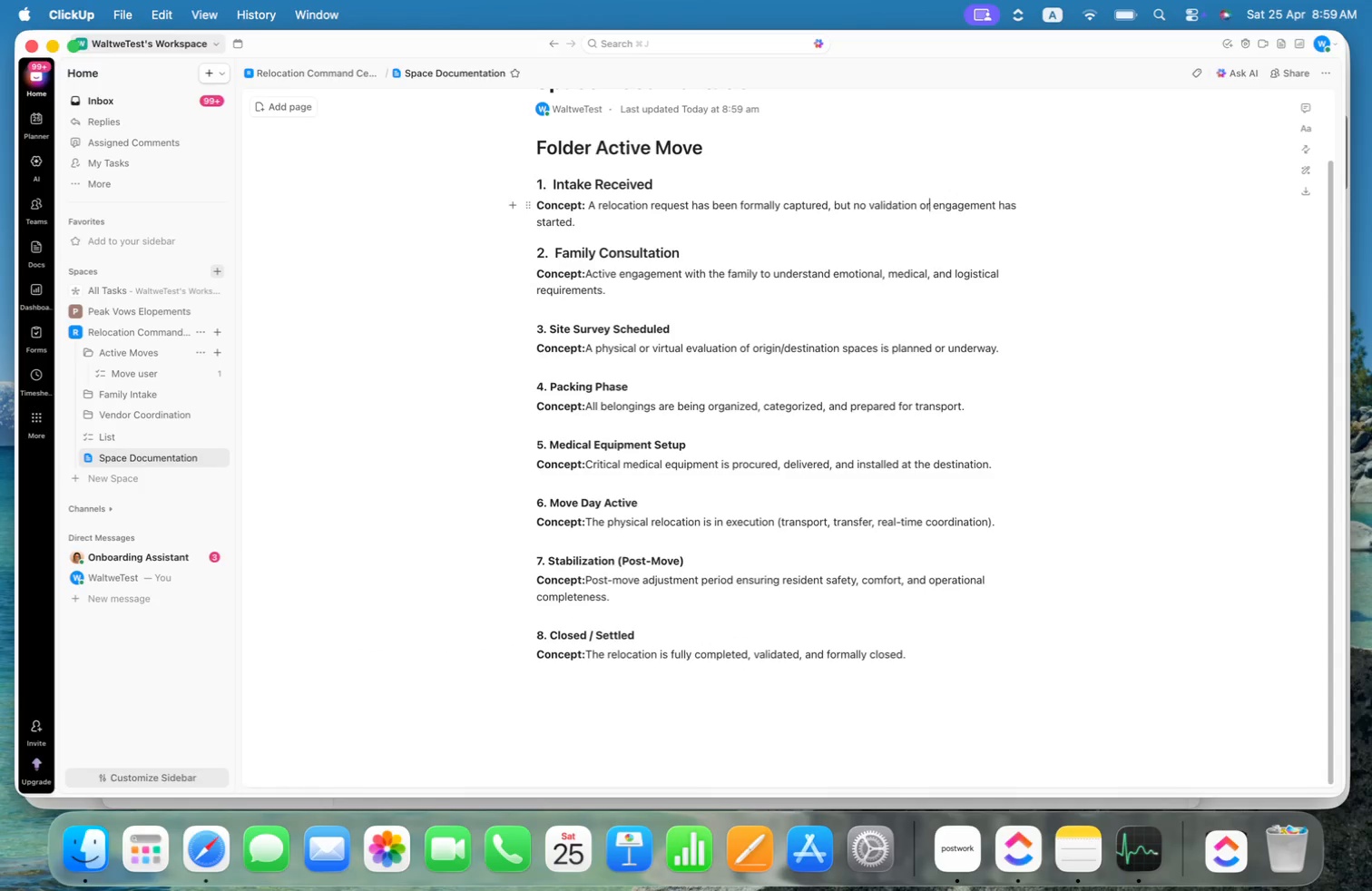 
key(ArrowRight)
 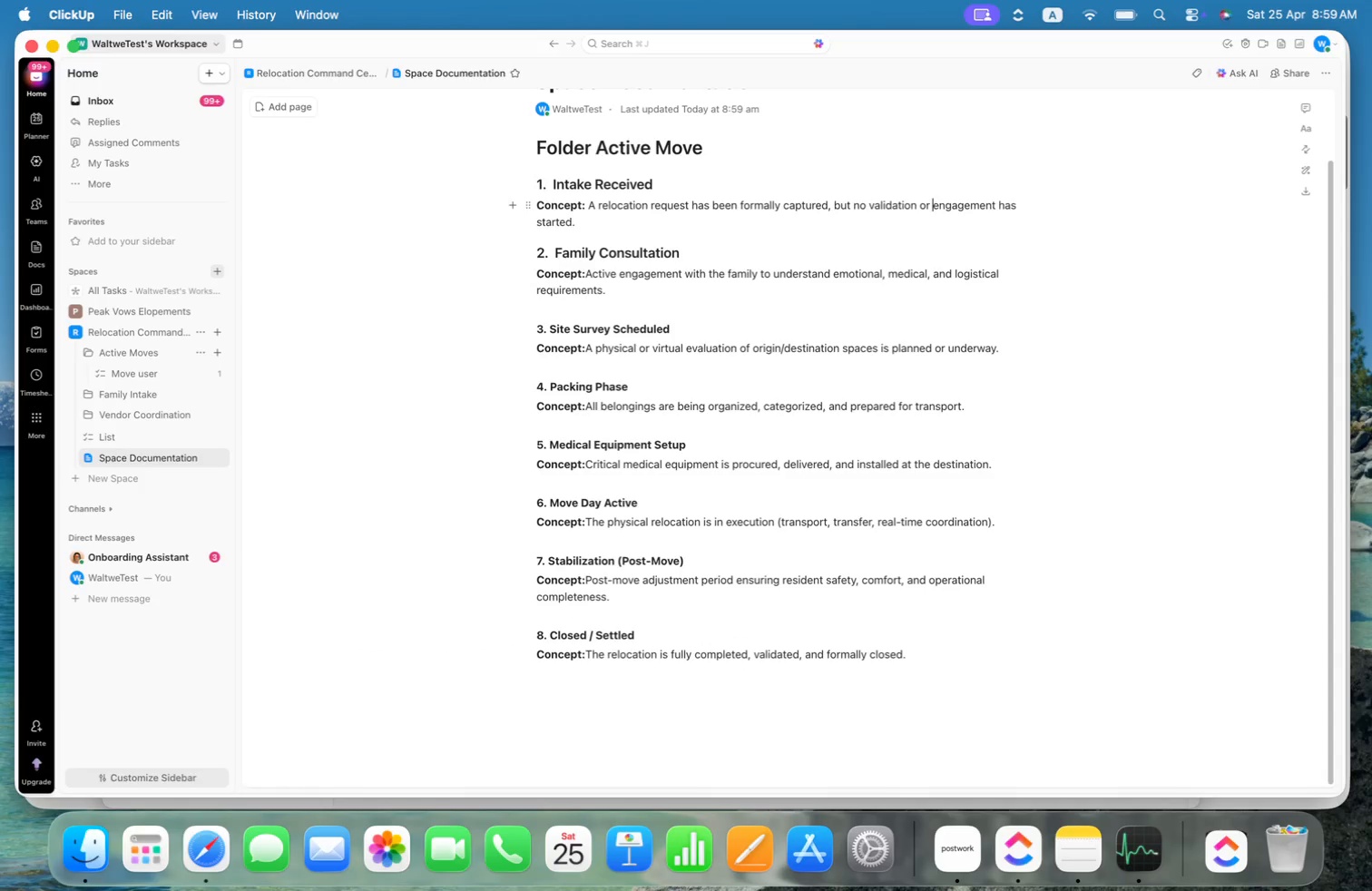 
key(Alt+ArrowRight)
 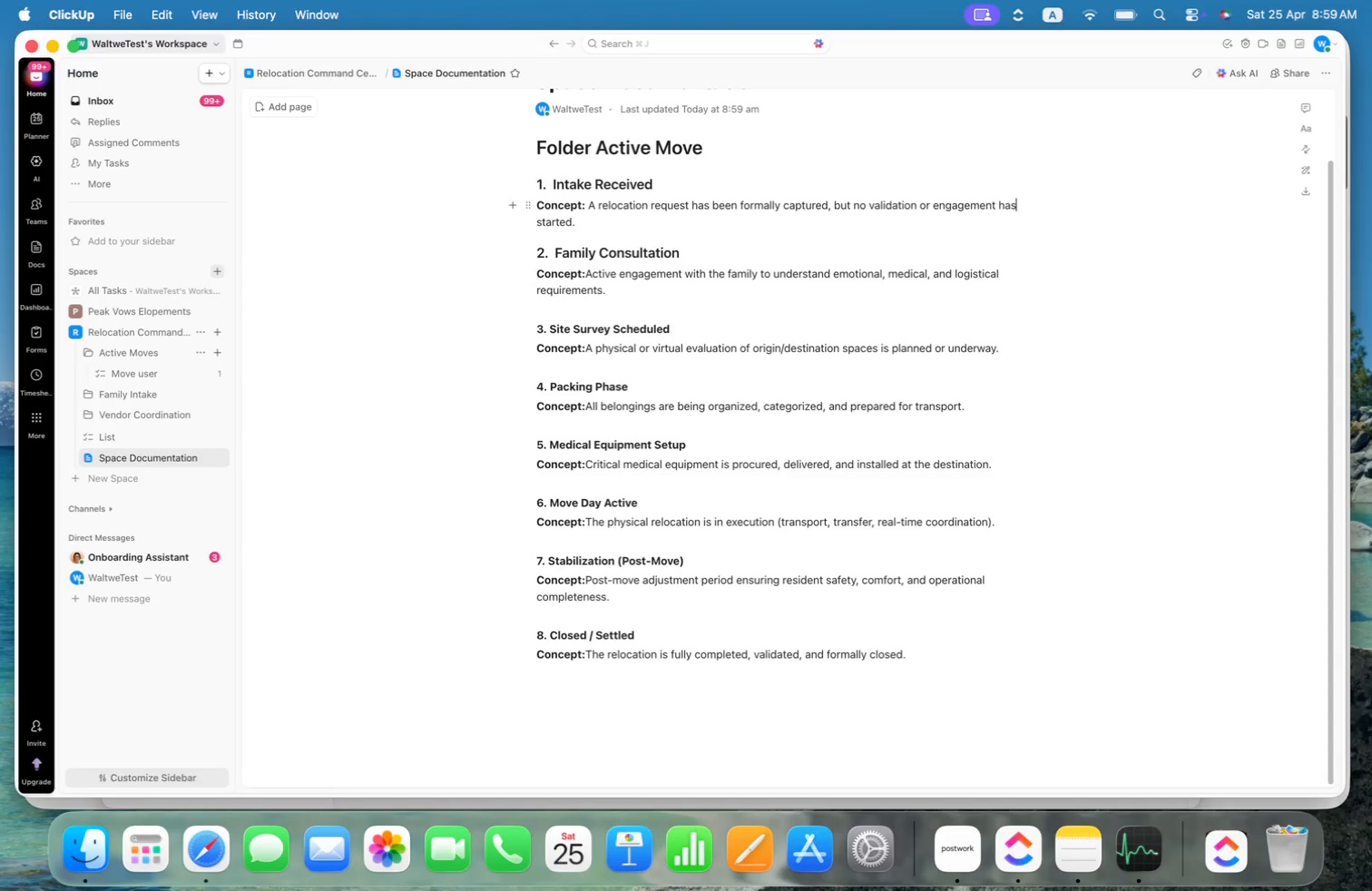 
key(Alt+ArrowRight)
 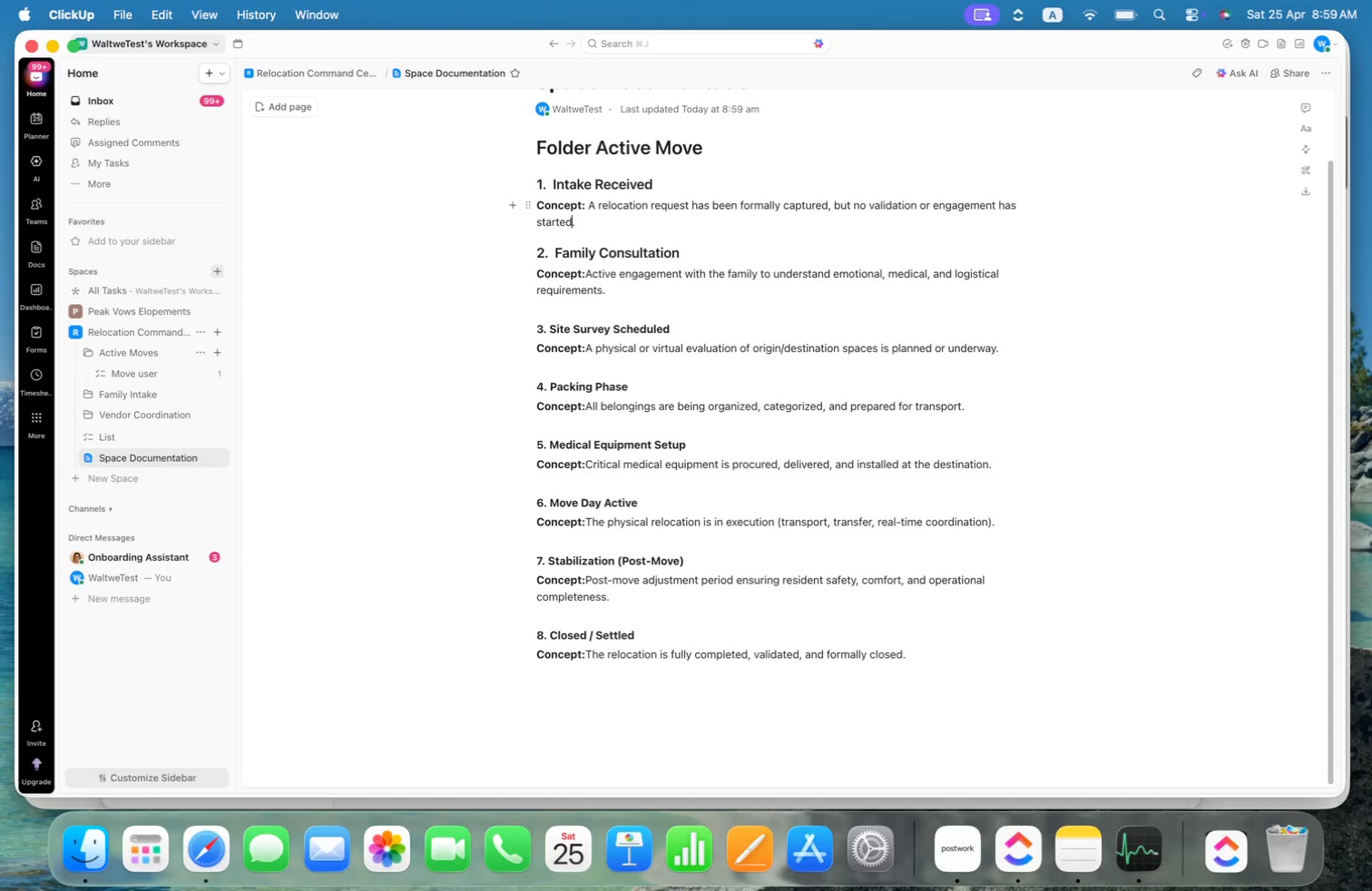 
key(Alt+ArrowRight)
 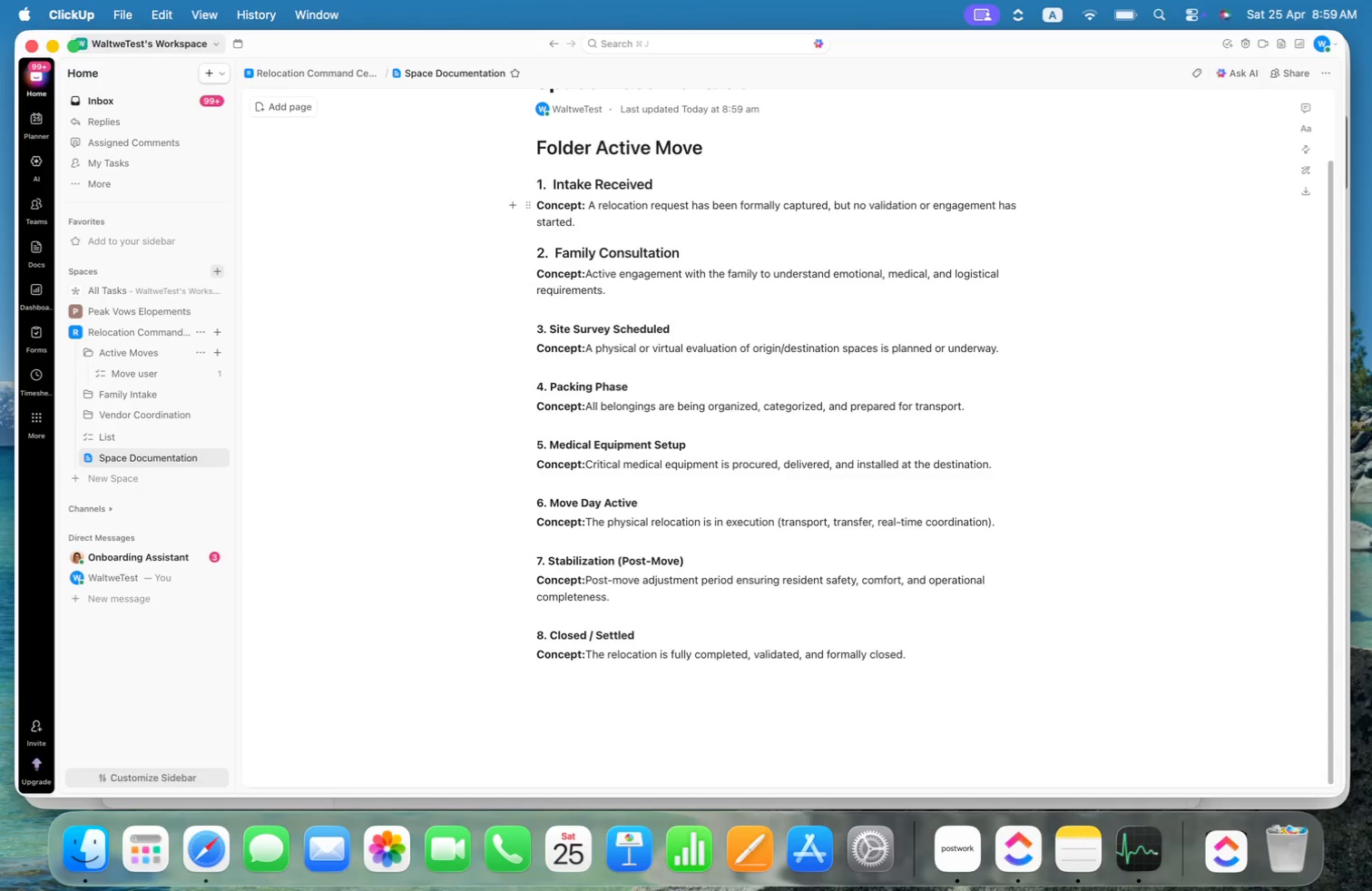 
key(ArrowRight)
 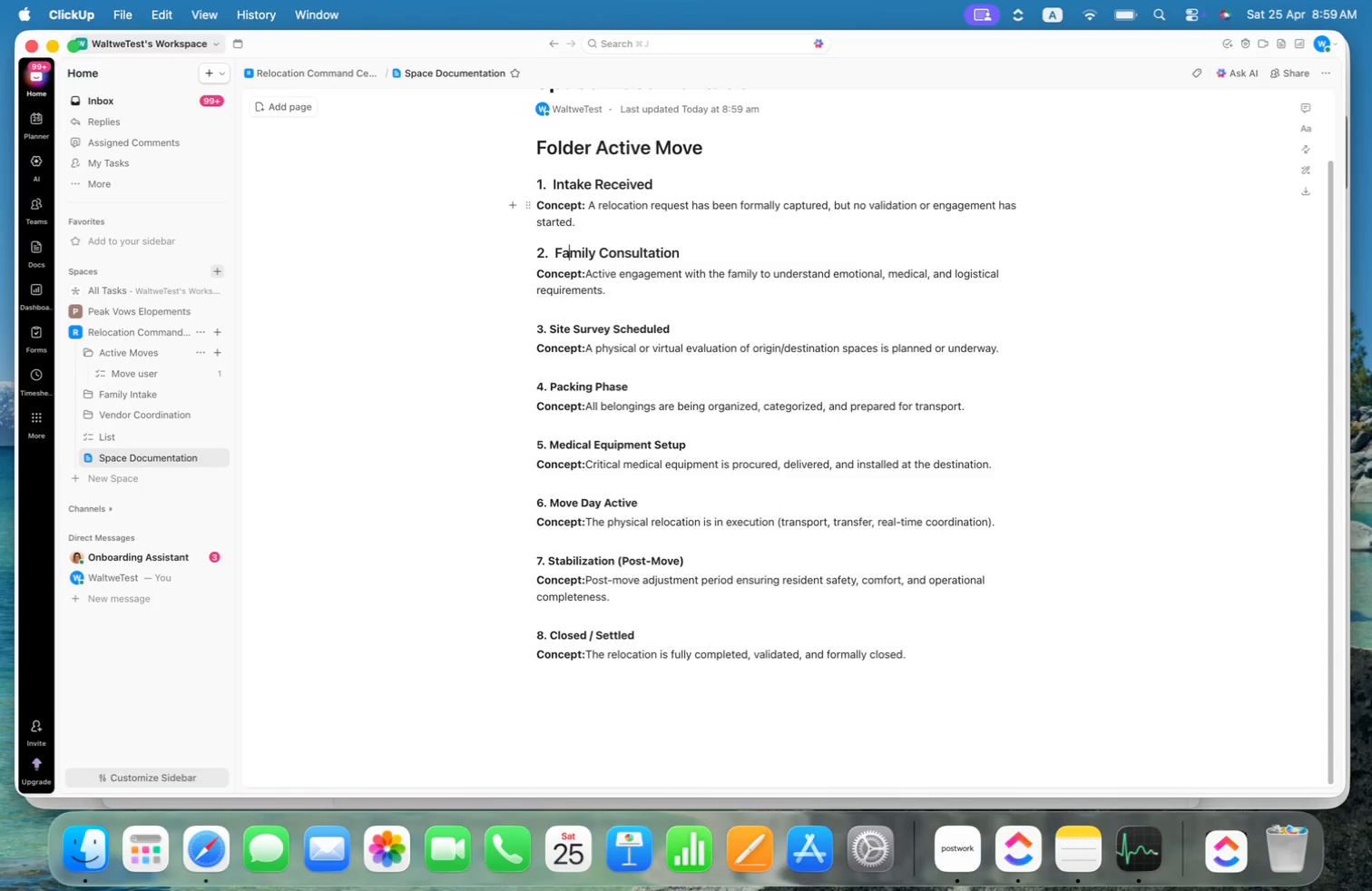 
key(ArrowDown)
 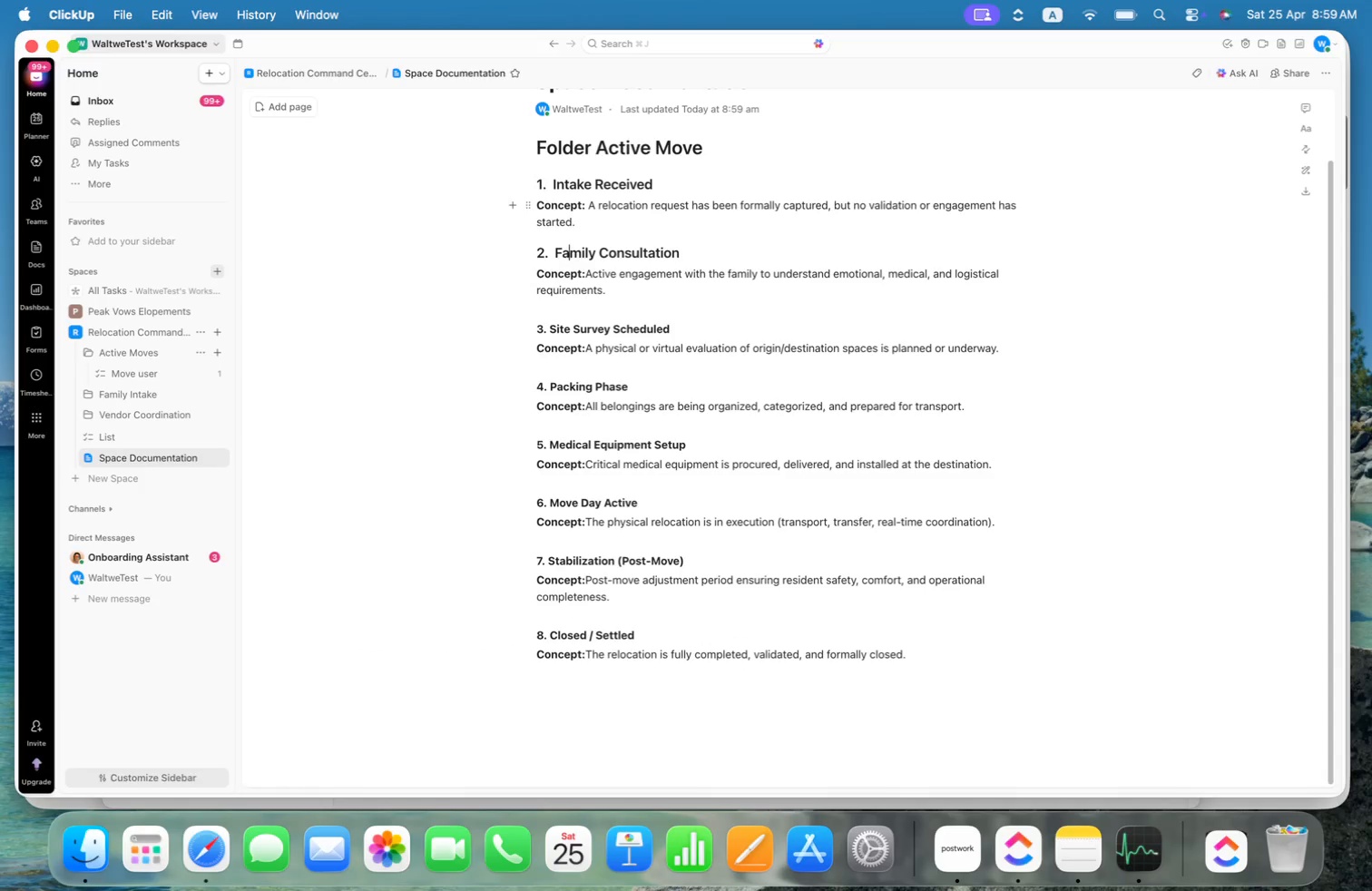 
key(ArrowDown)
 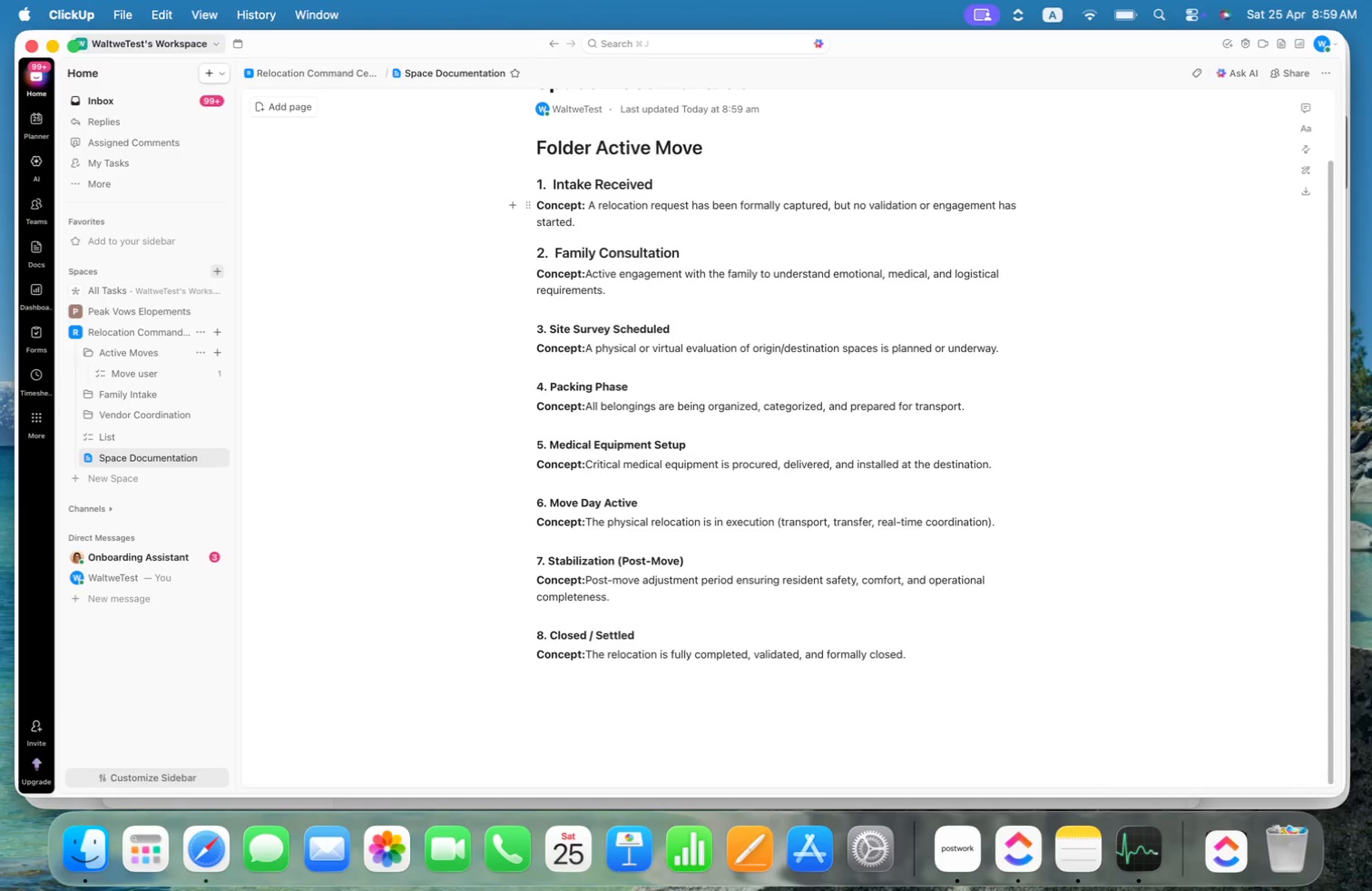 
key(ArrowUp)
 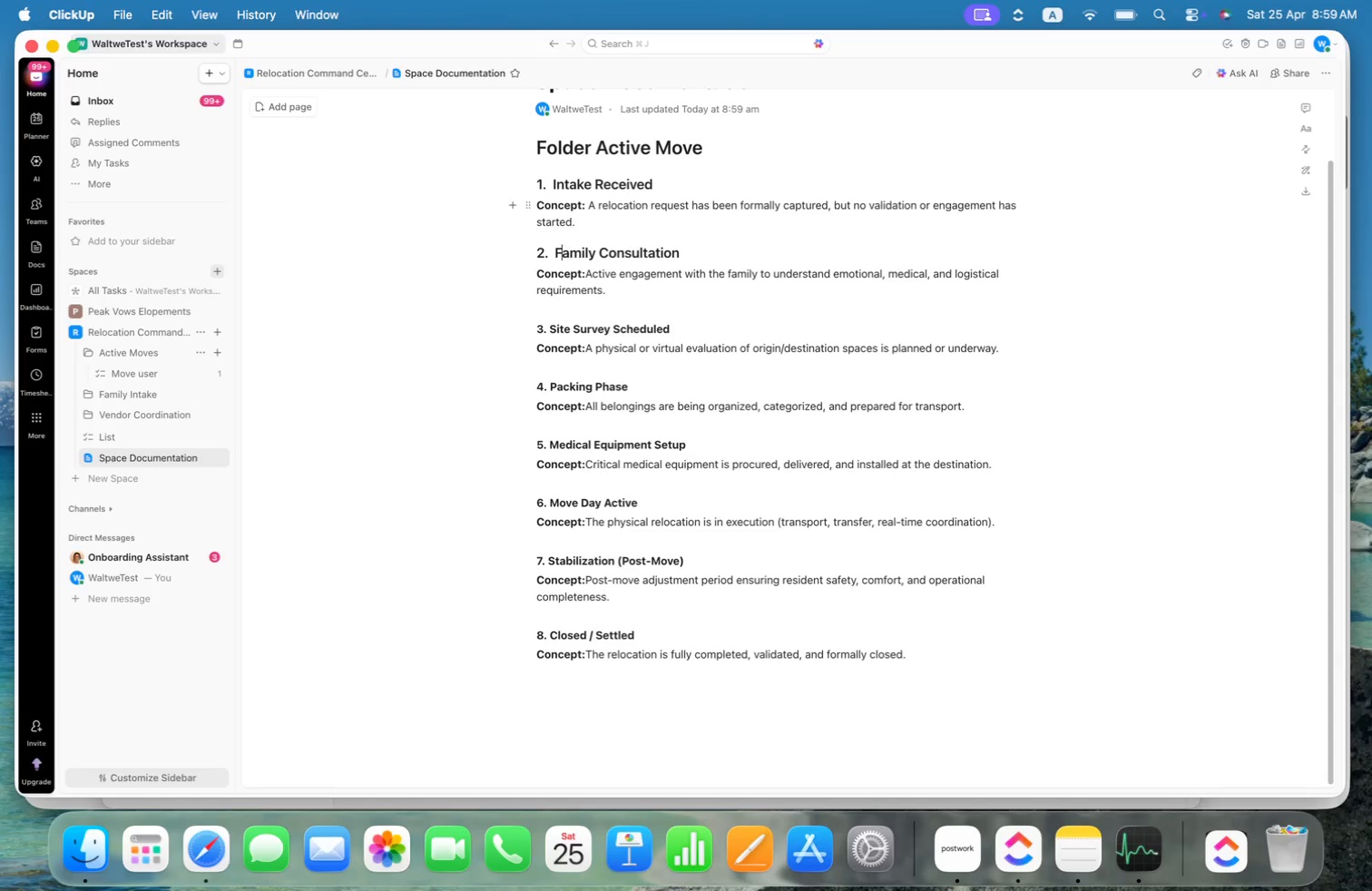 
key(ArrowLeft)
 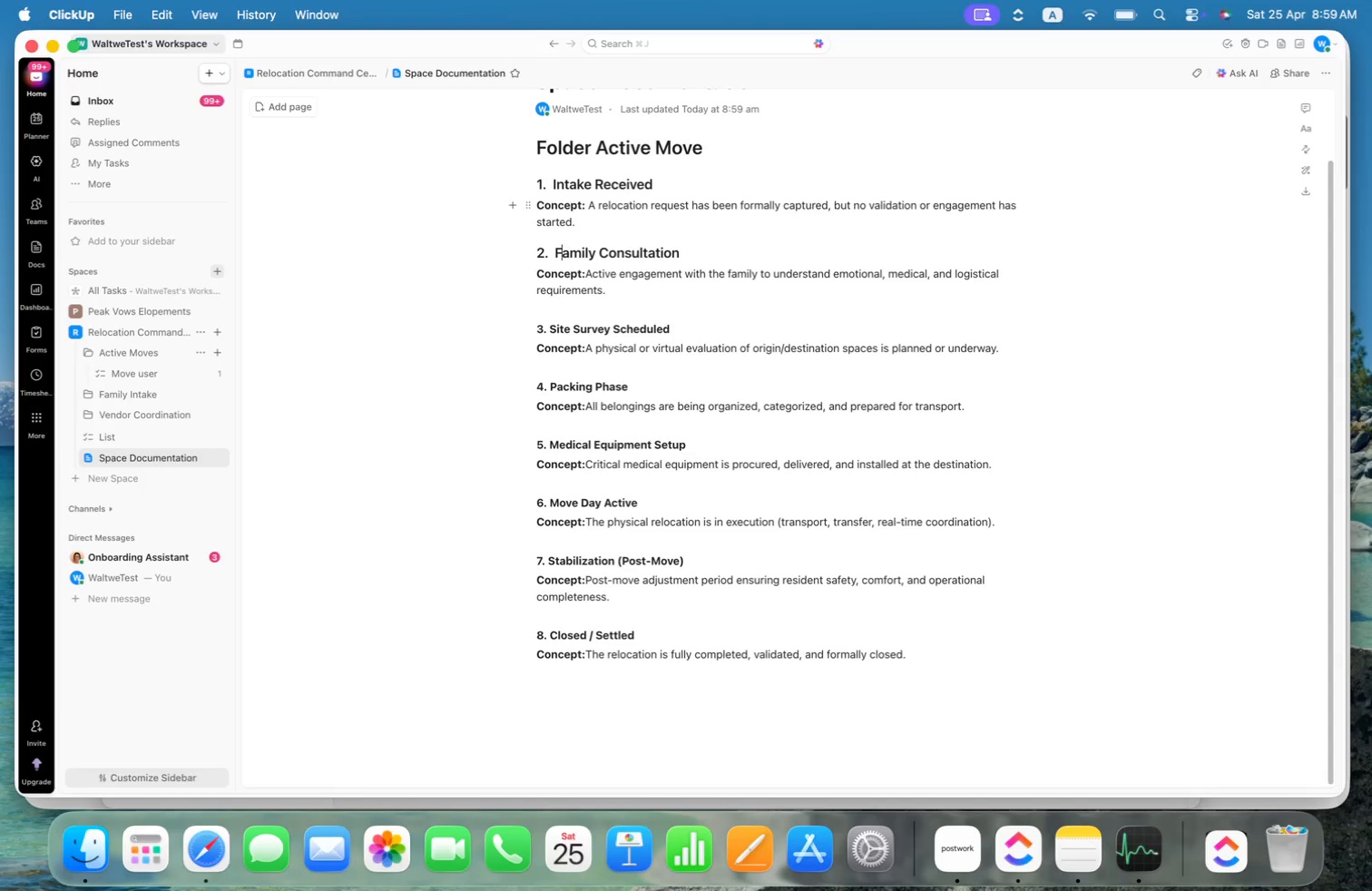 
key(Alt+ArrowRight)
 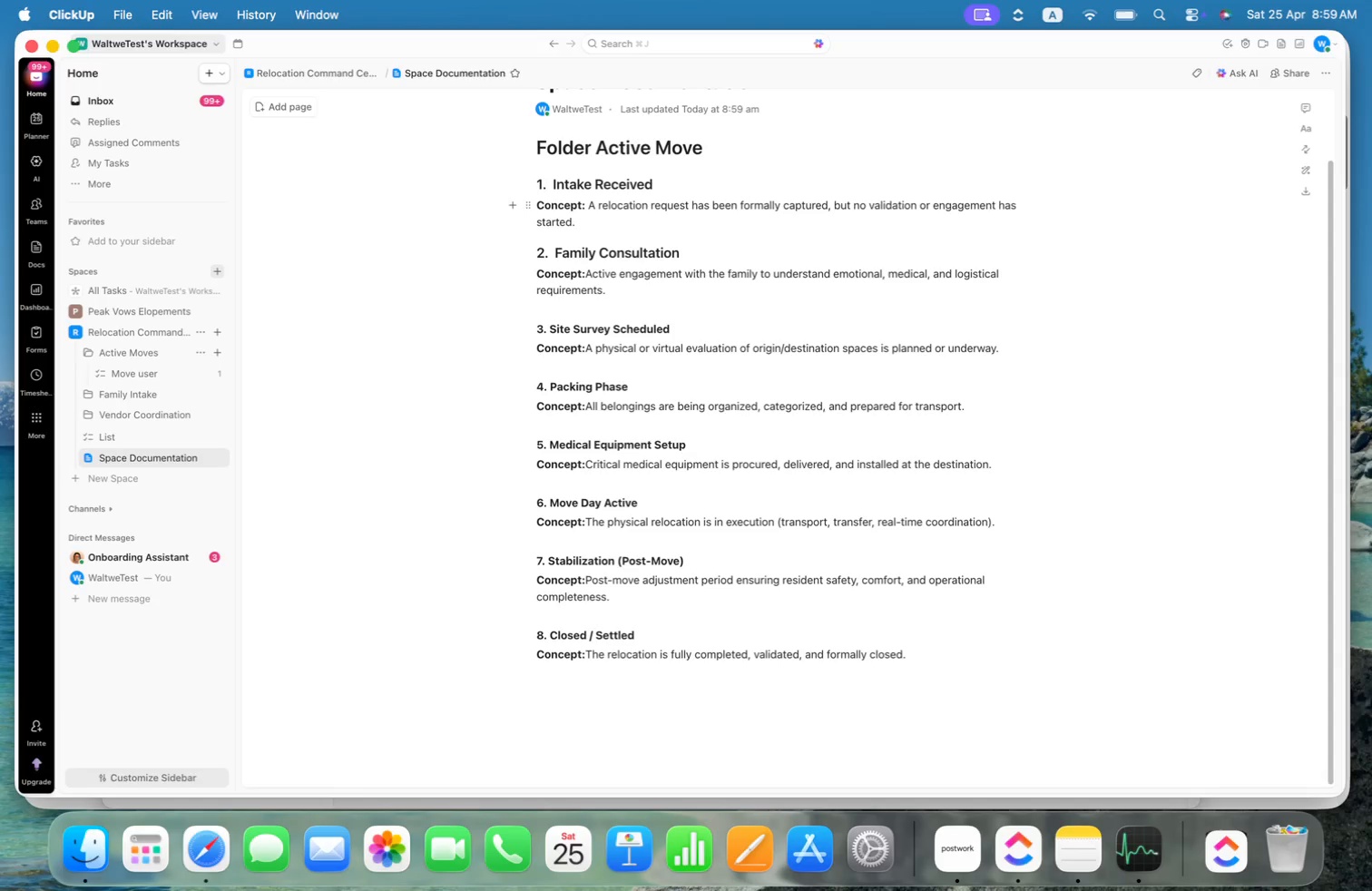 
key(ArrowDown)
 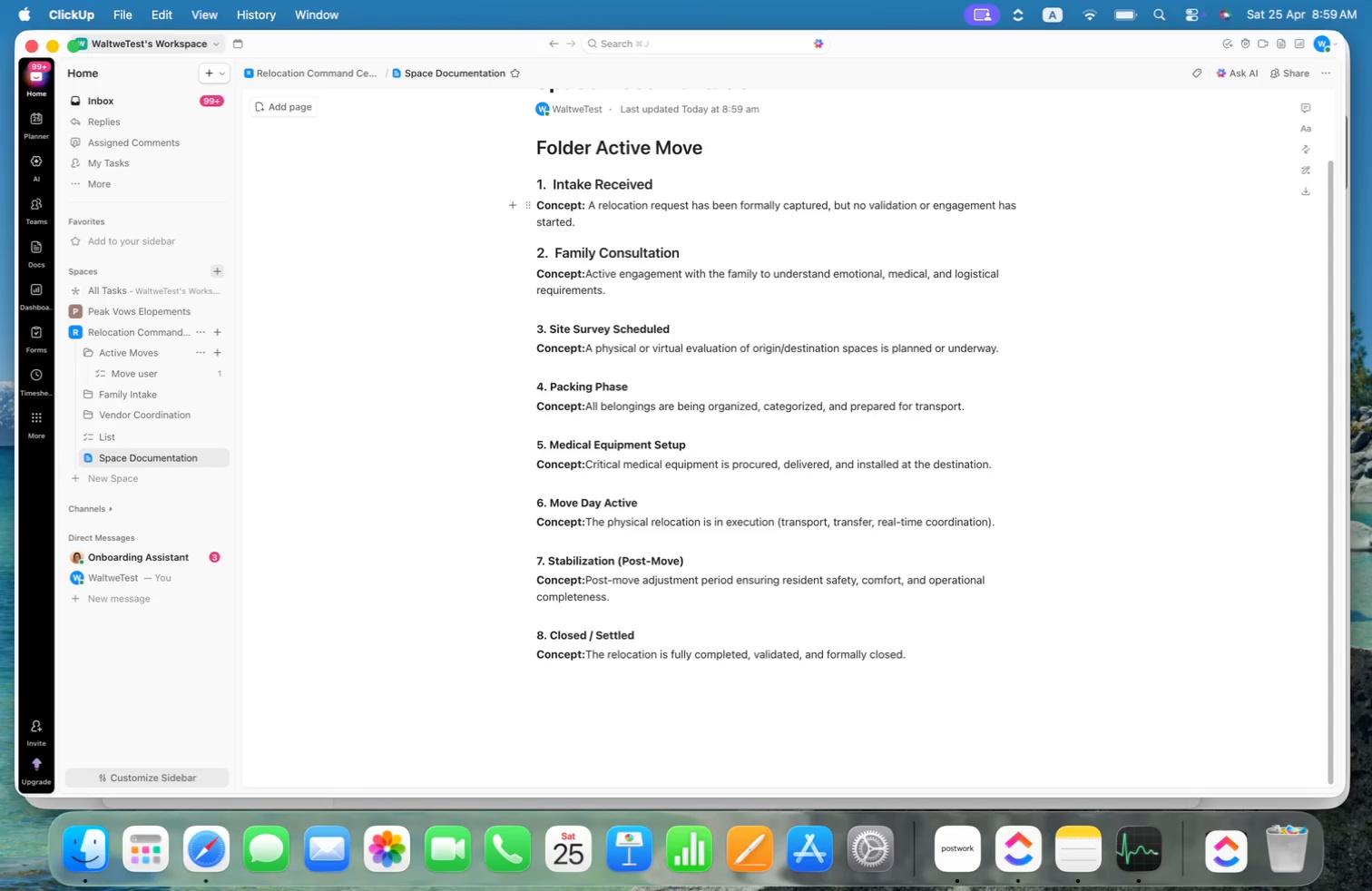 
key(Alt+ArrowLeft)
 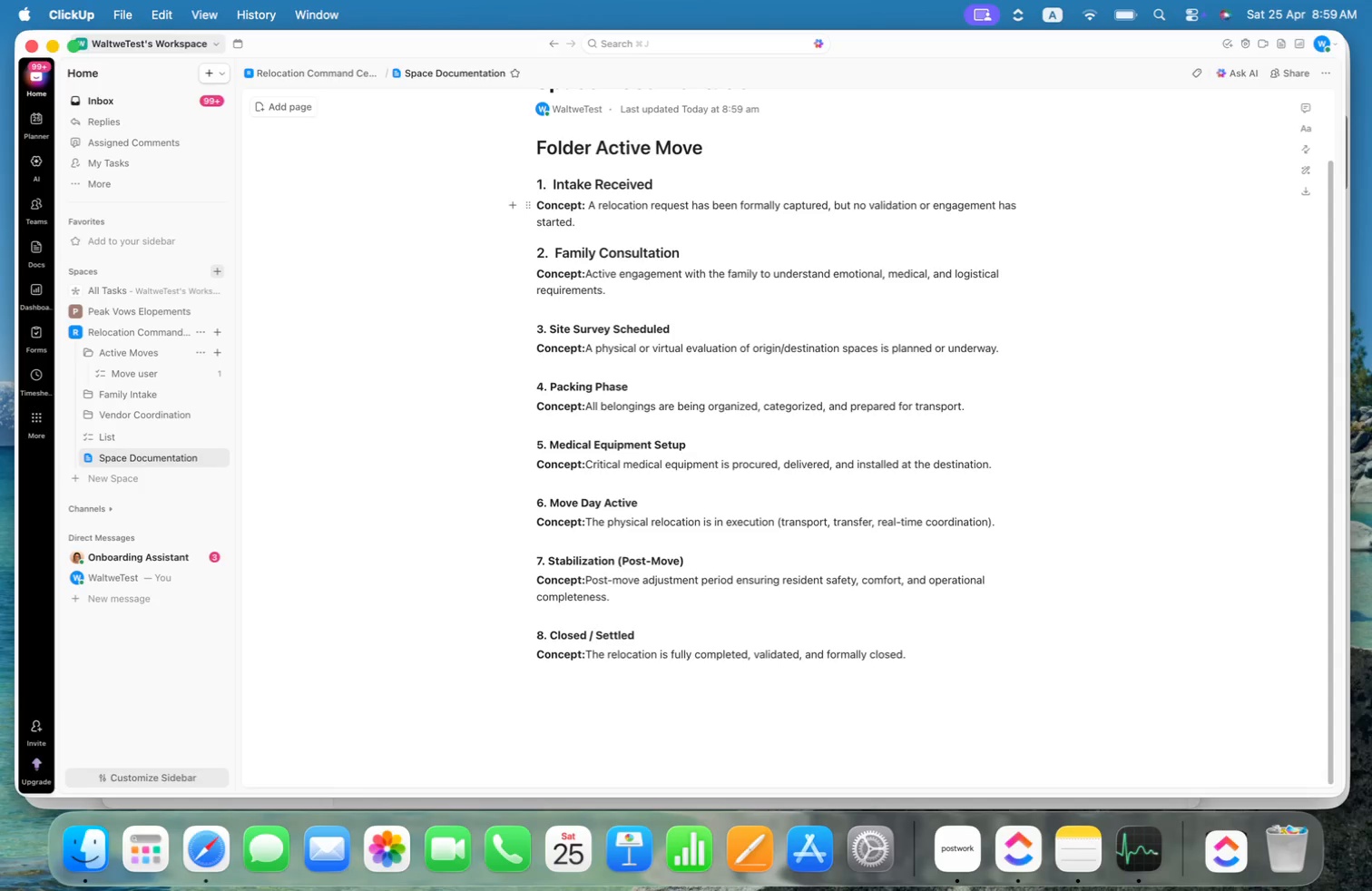 
key(Meta+ArrowRight)
 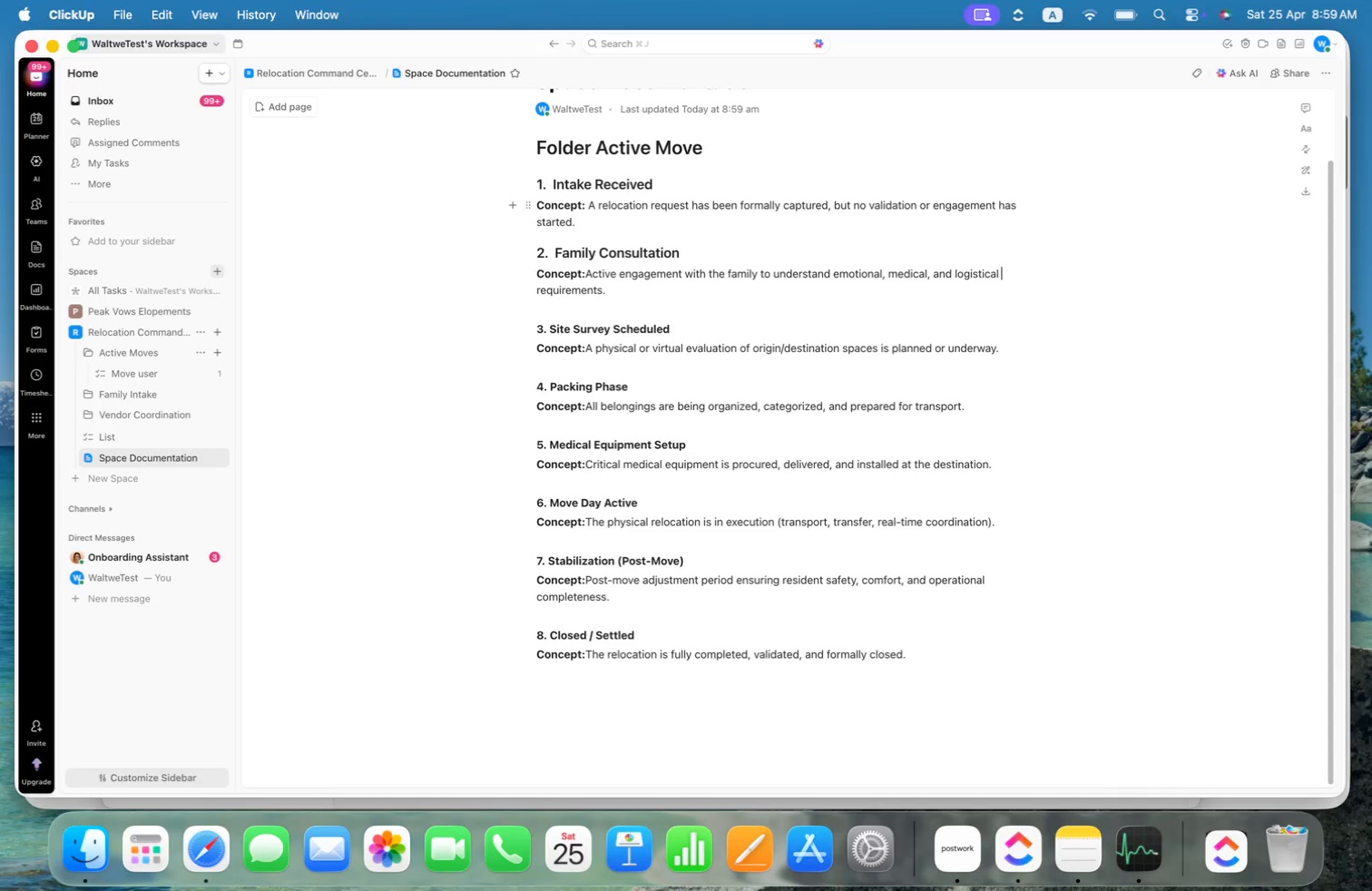 
key(ArrowRight)
 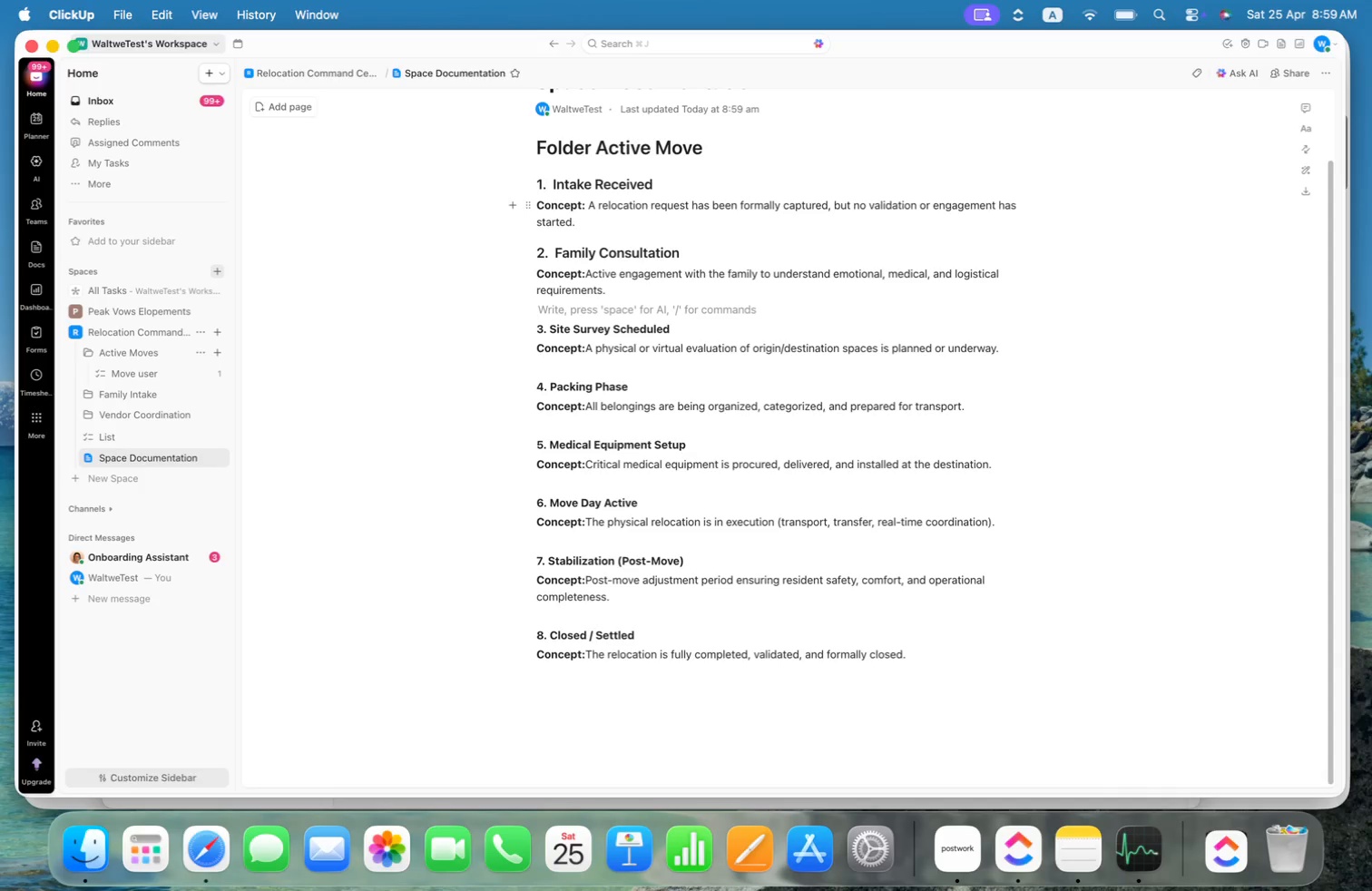 
key(ArrowLeft)
 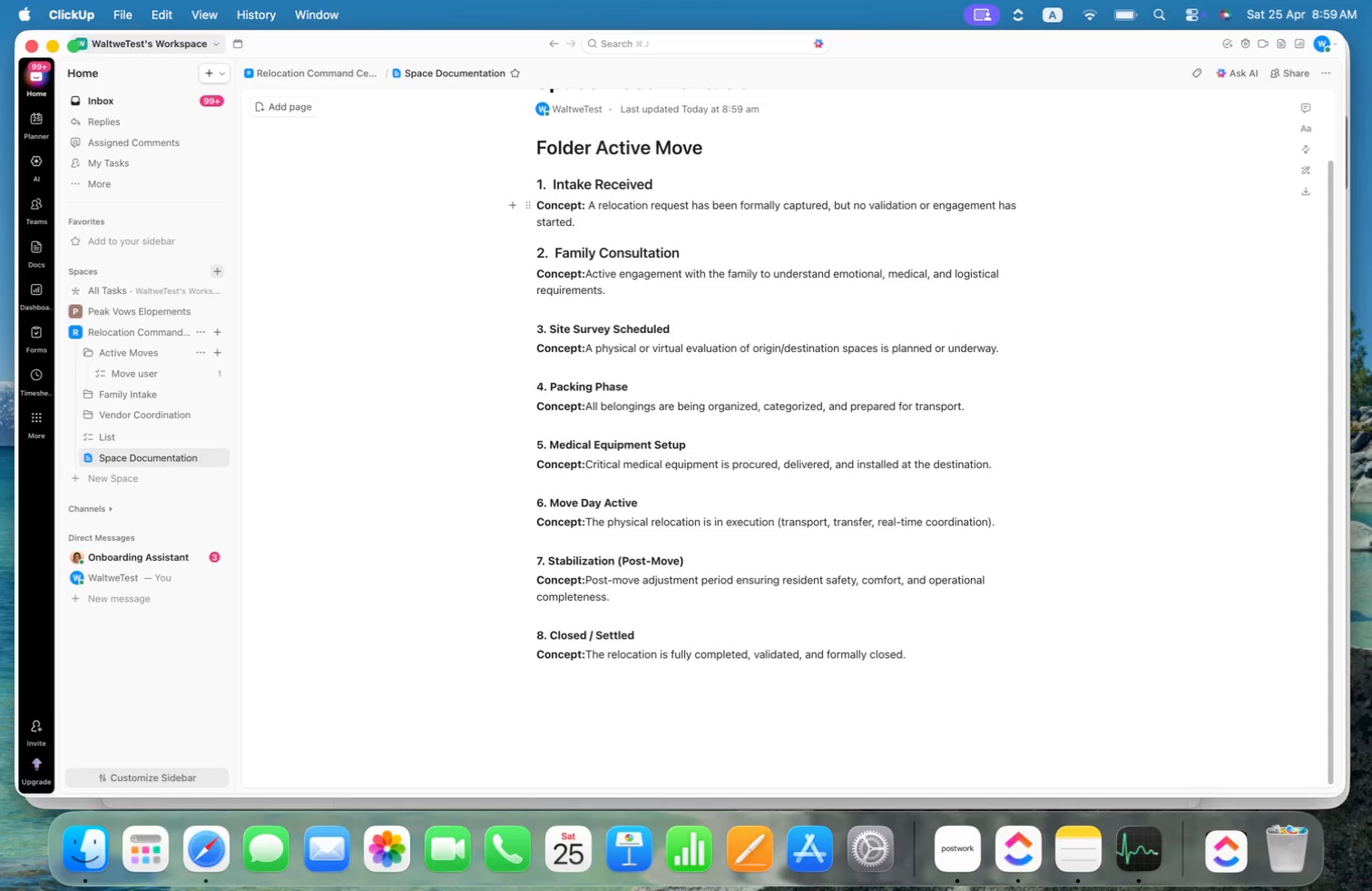 
type( user )
 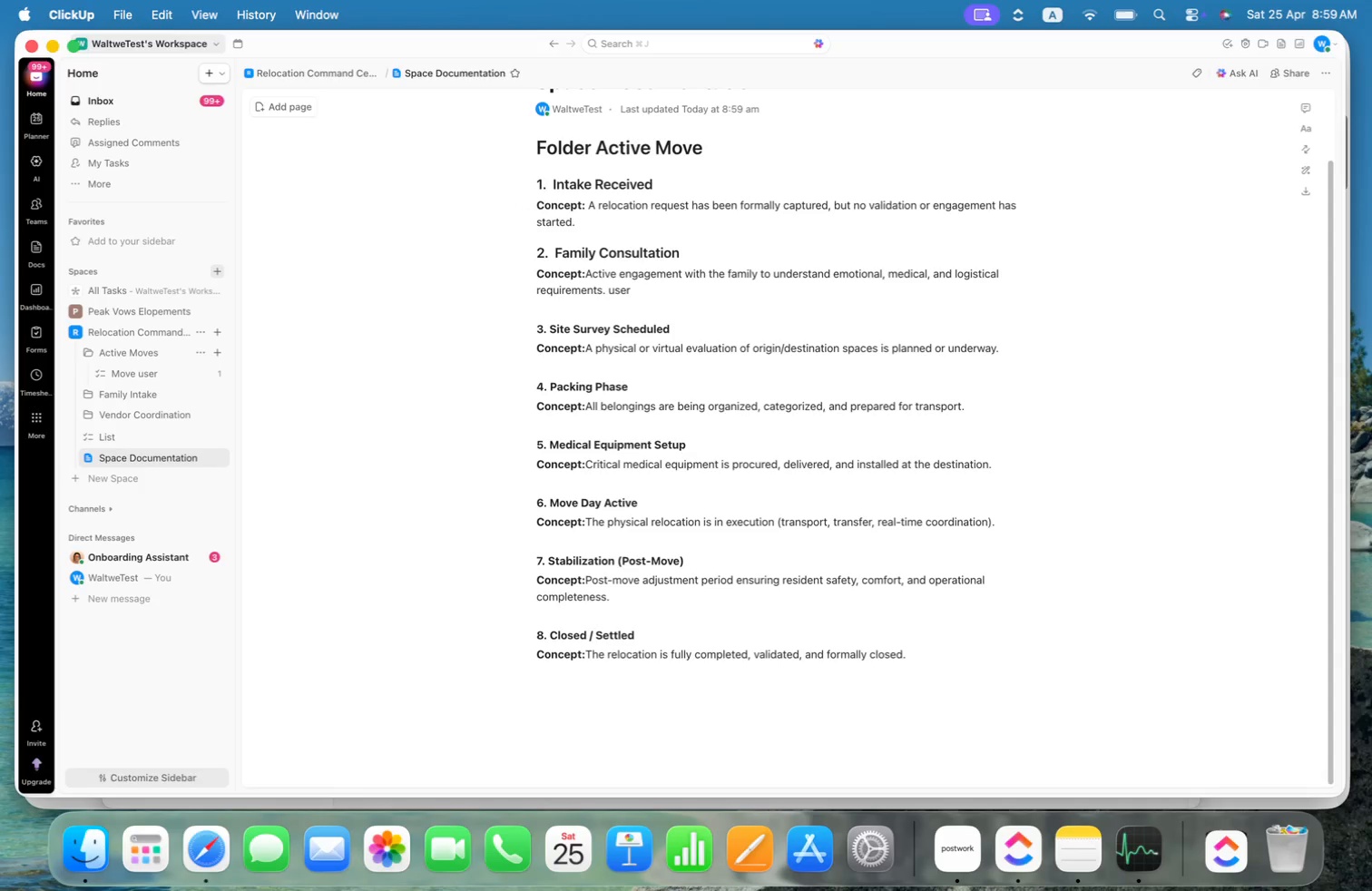 
key(Meta+CommandLeft)
 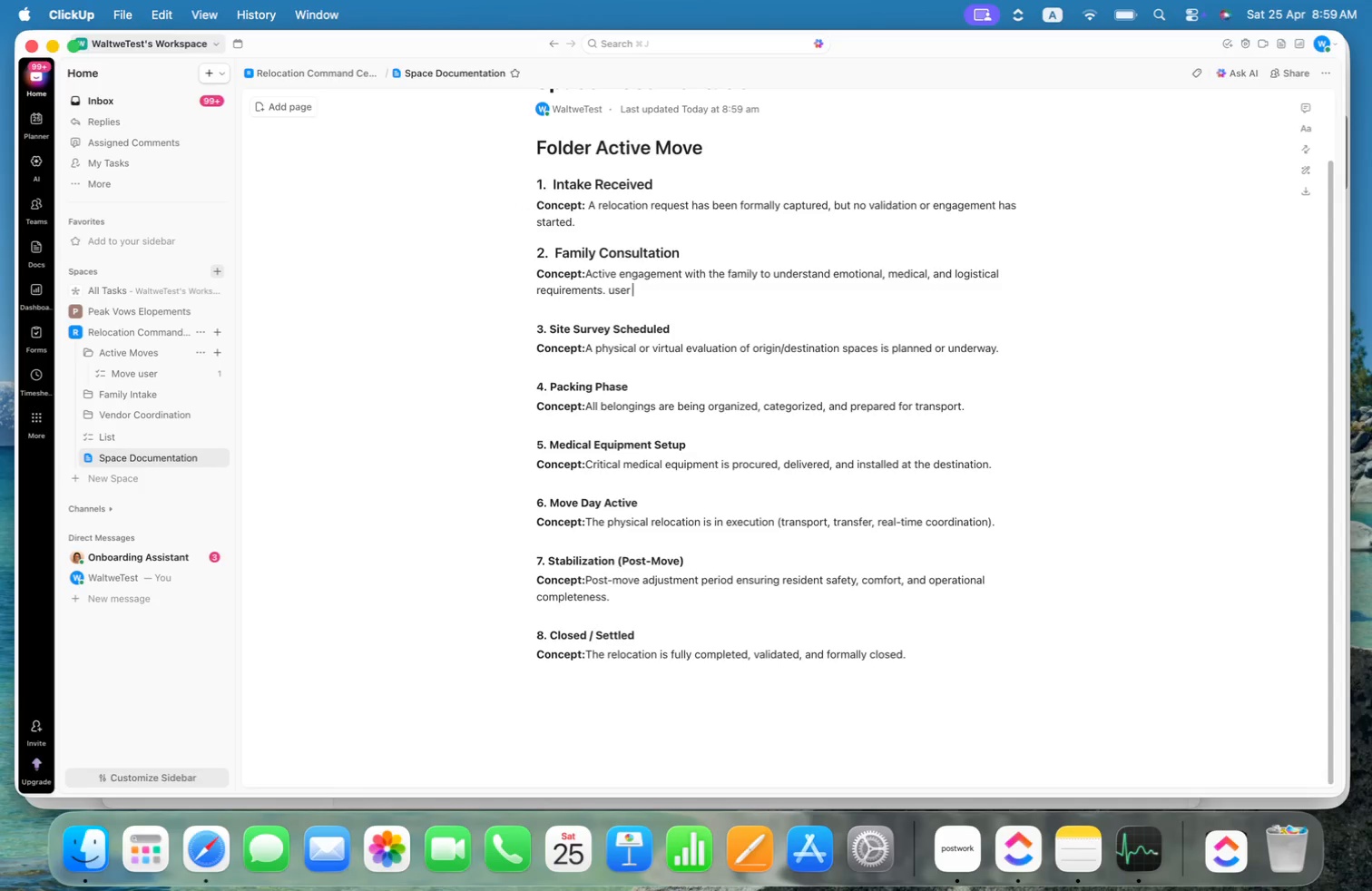 
key(Meta+Tab)